 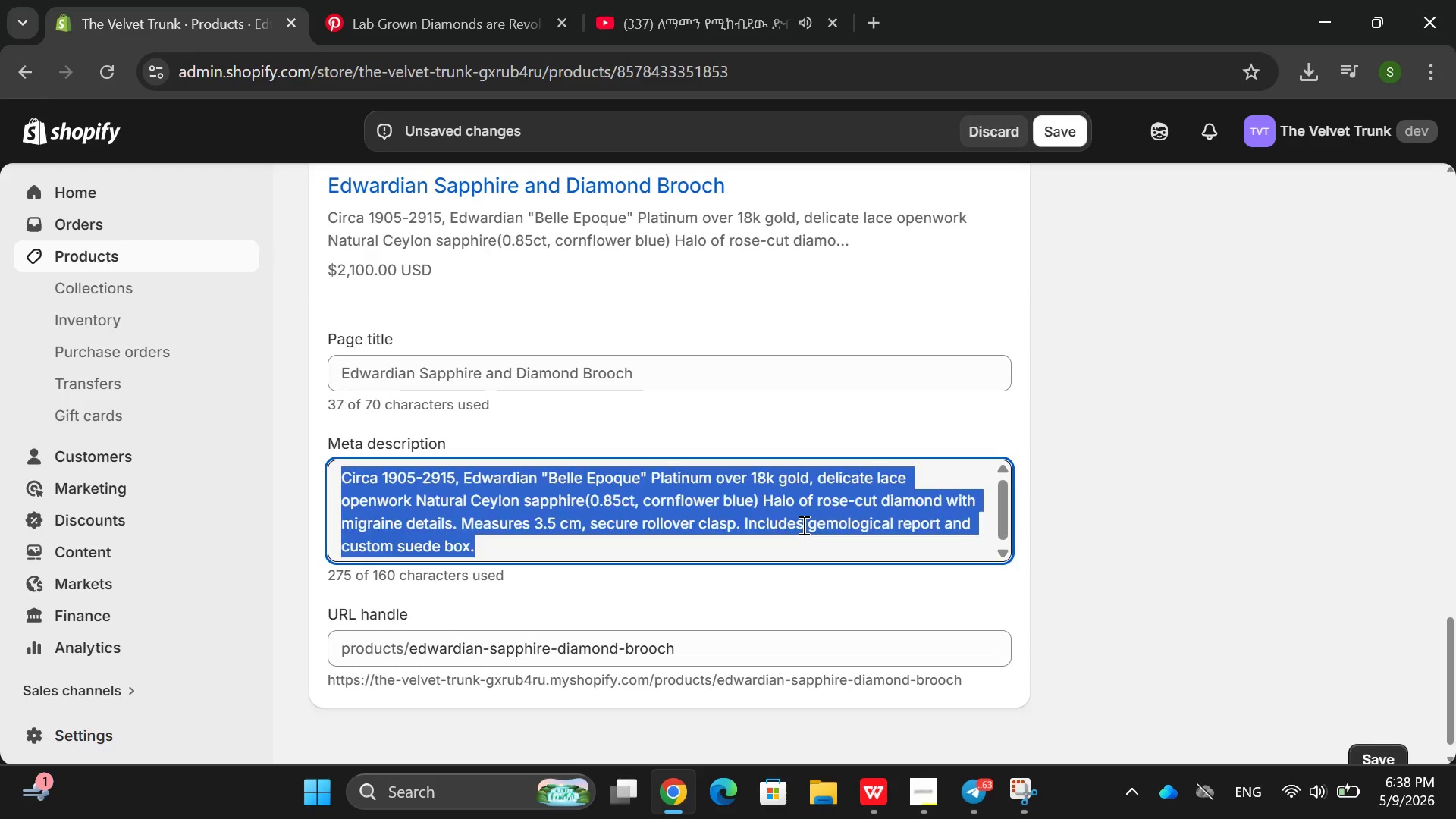 
triple_click([802, 525])
 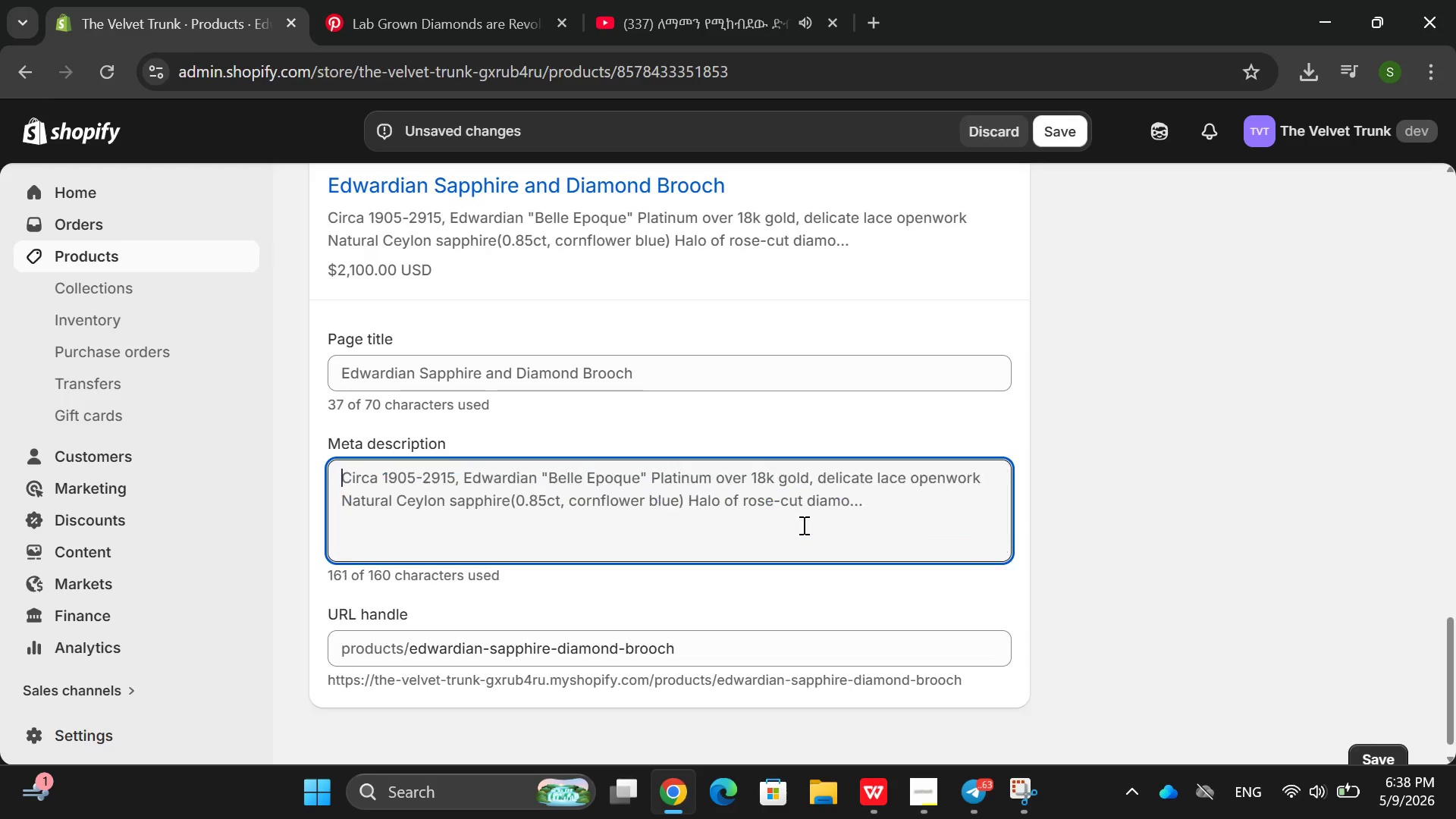 
key(Backspace)
 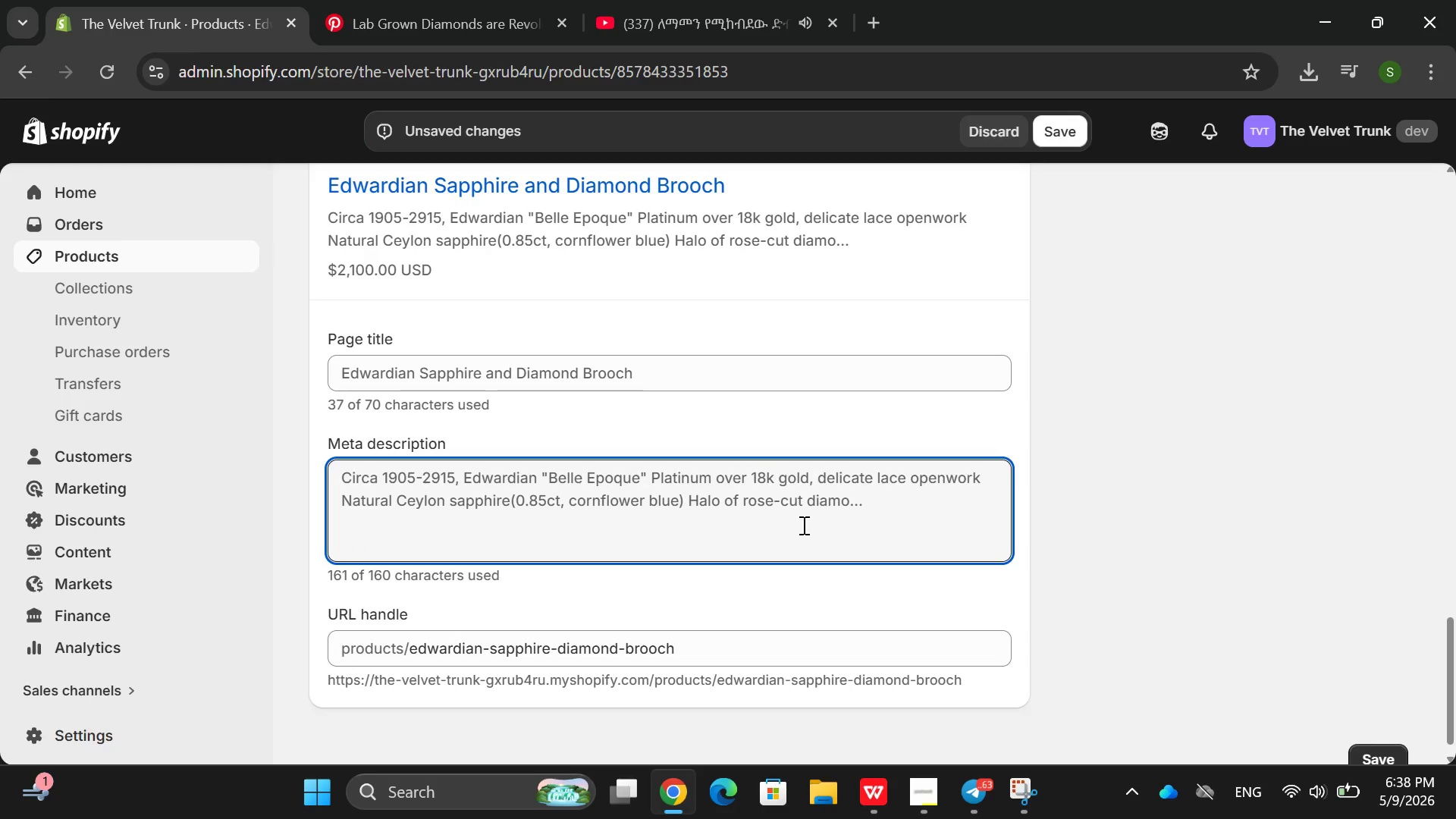 
wait(8.92)
 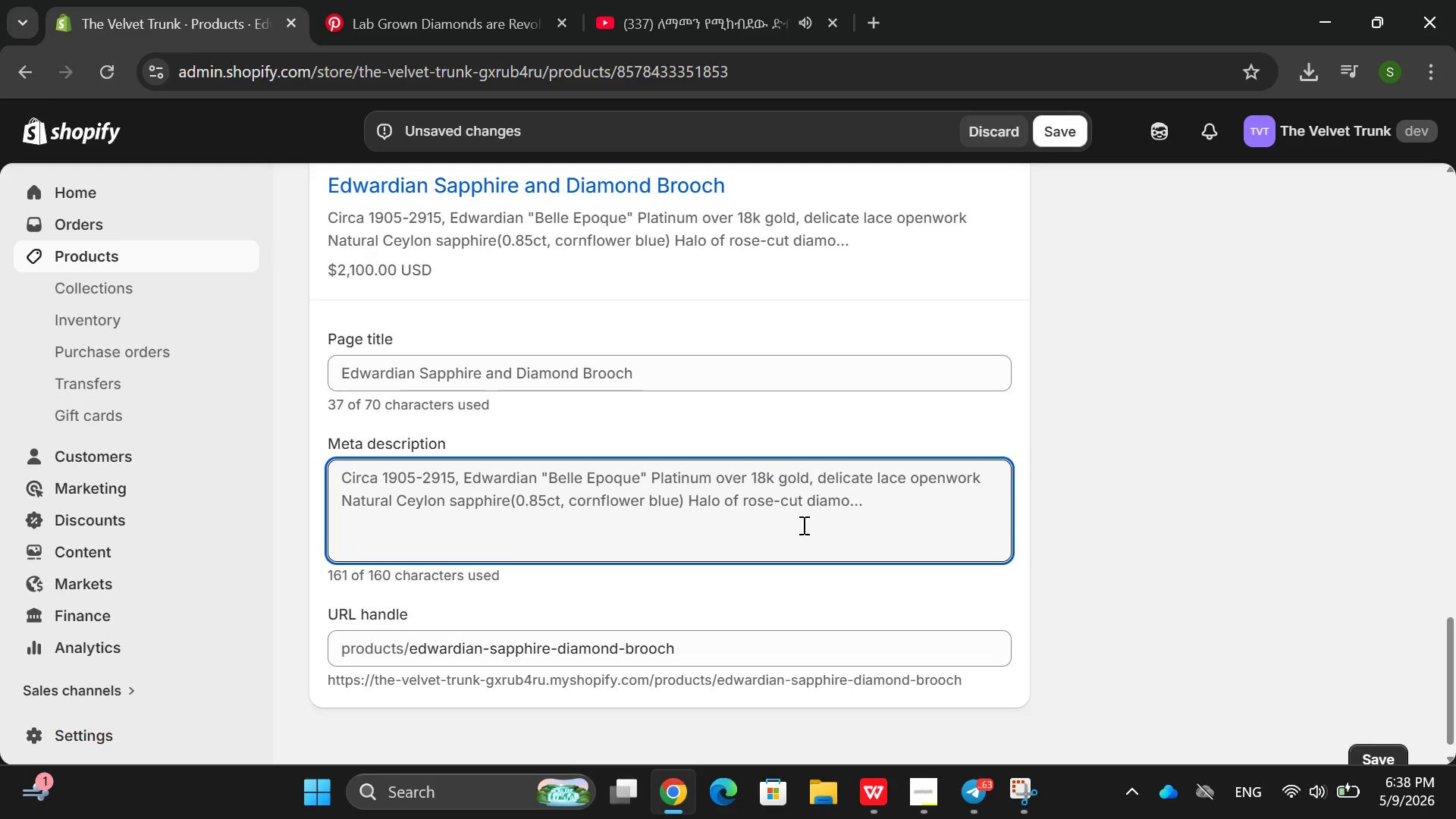 
type(Edwardian platinum)
key(Backspace)
key(Backspace)
key(Backspace)
type(num brook)
key(Backspace)
type(ch with natural Ceyloi)
key(Backspace)
type(n spa)
key(Backspace)
key(Backspace)
type(appi)
key(Backspace)
type(hire )
 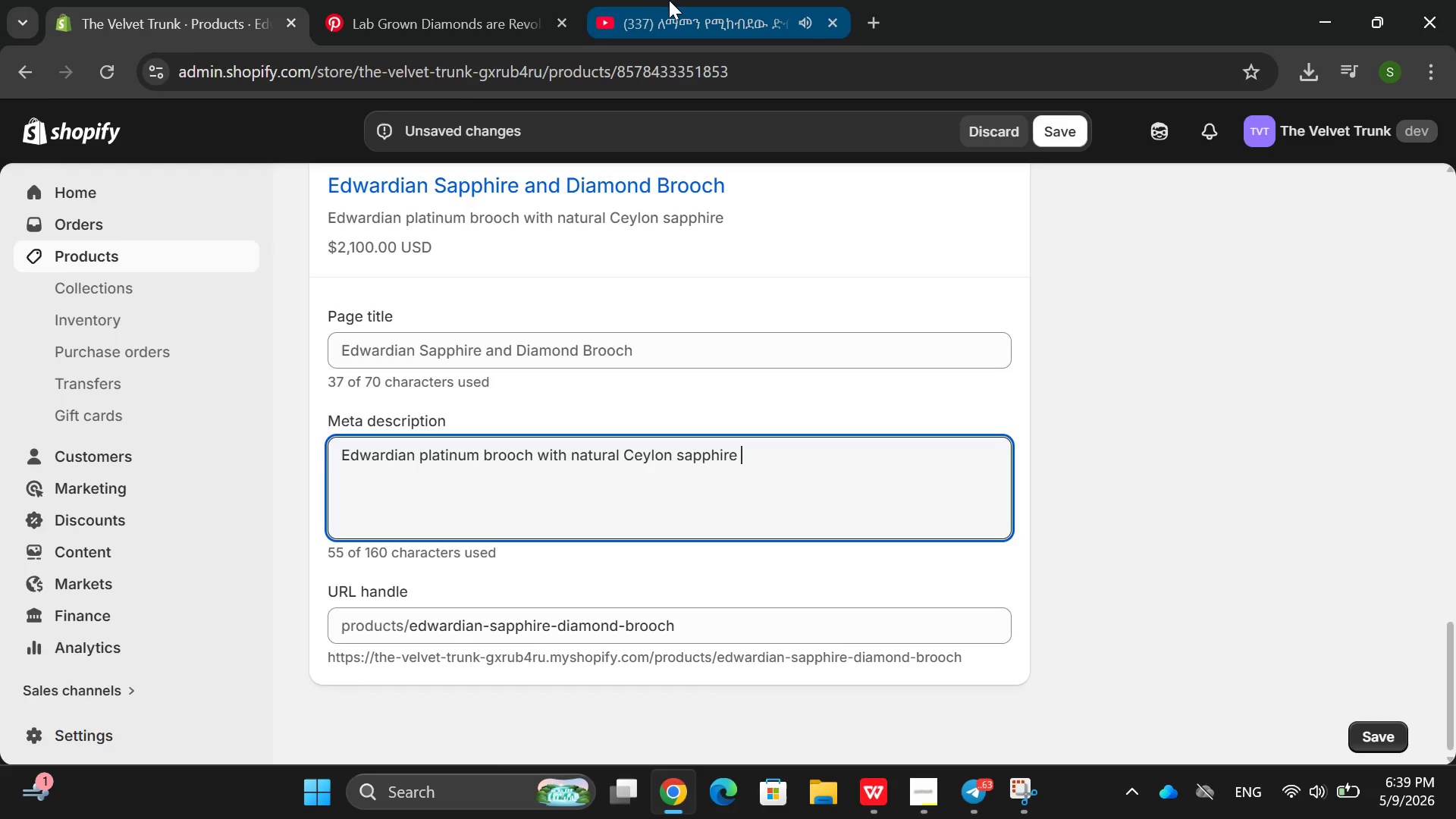 
left_click([669, 0])
 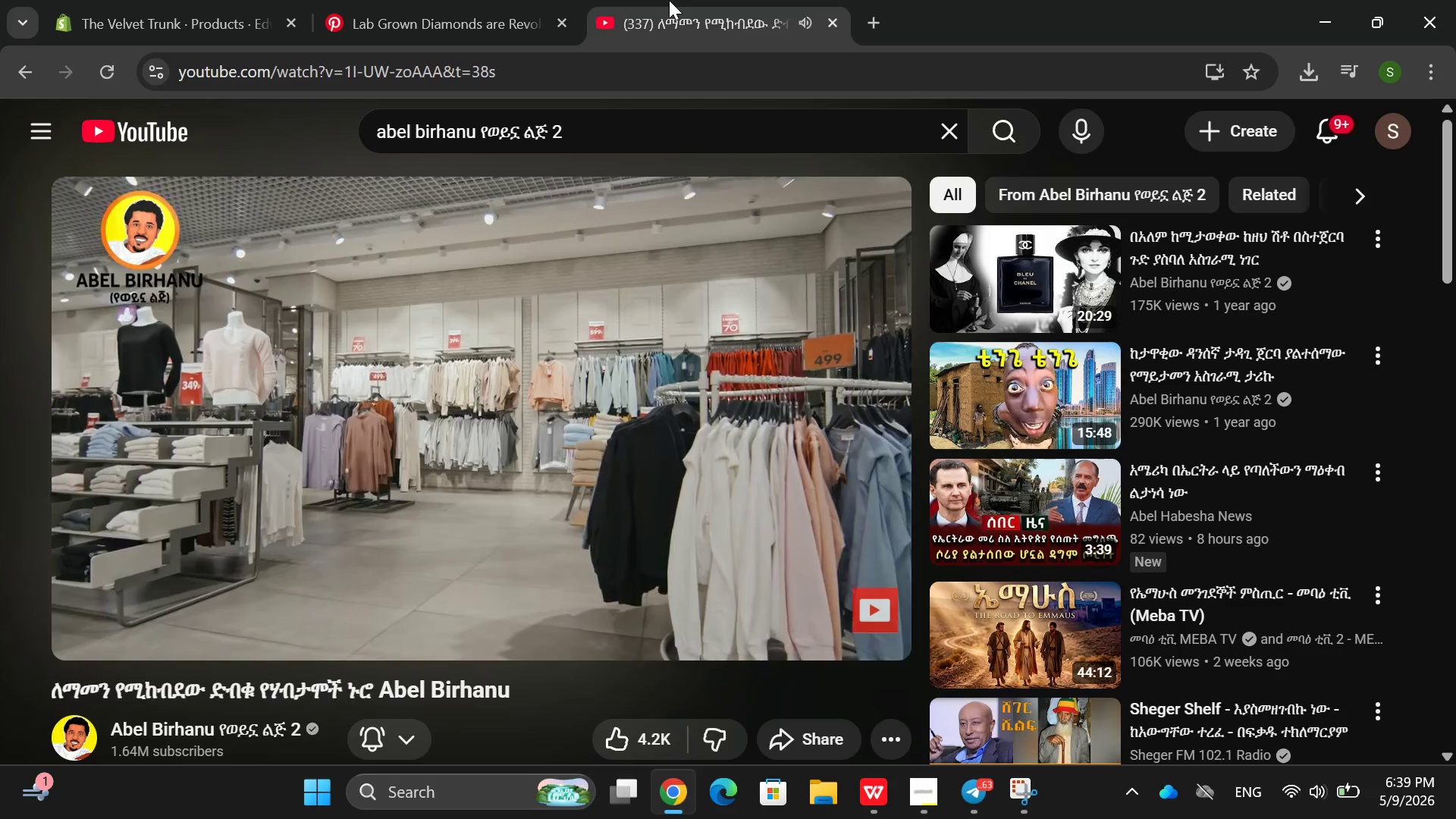 
hold_key(key=ArrowLeft, duration=0.91)
 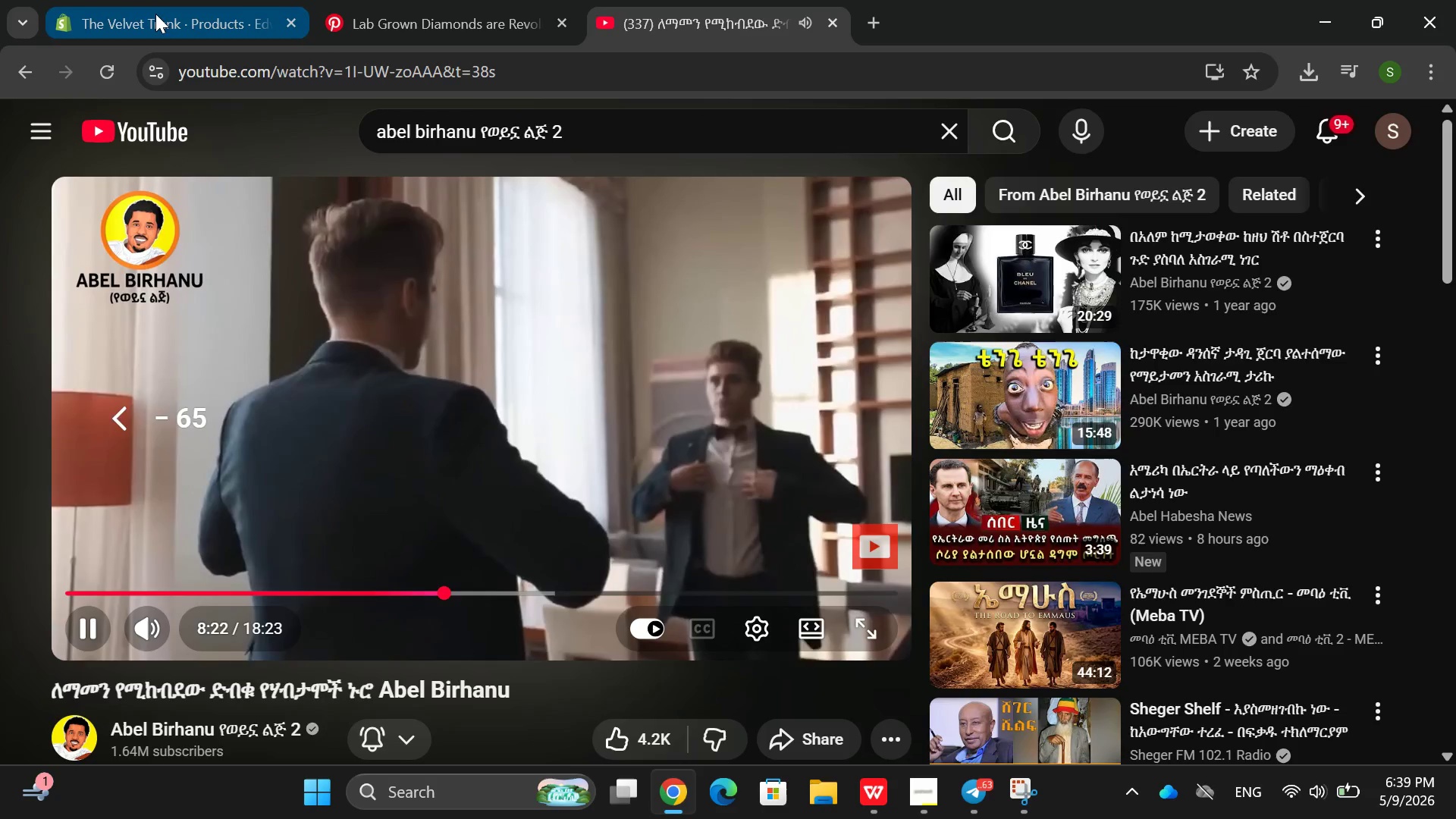 
left_click([155, 14])
 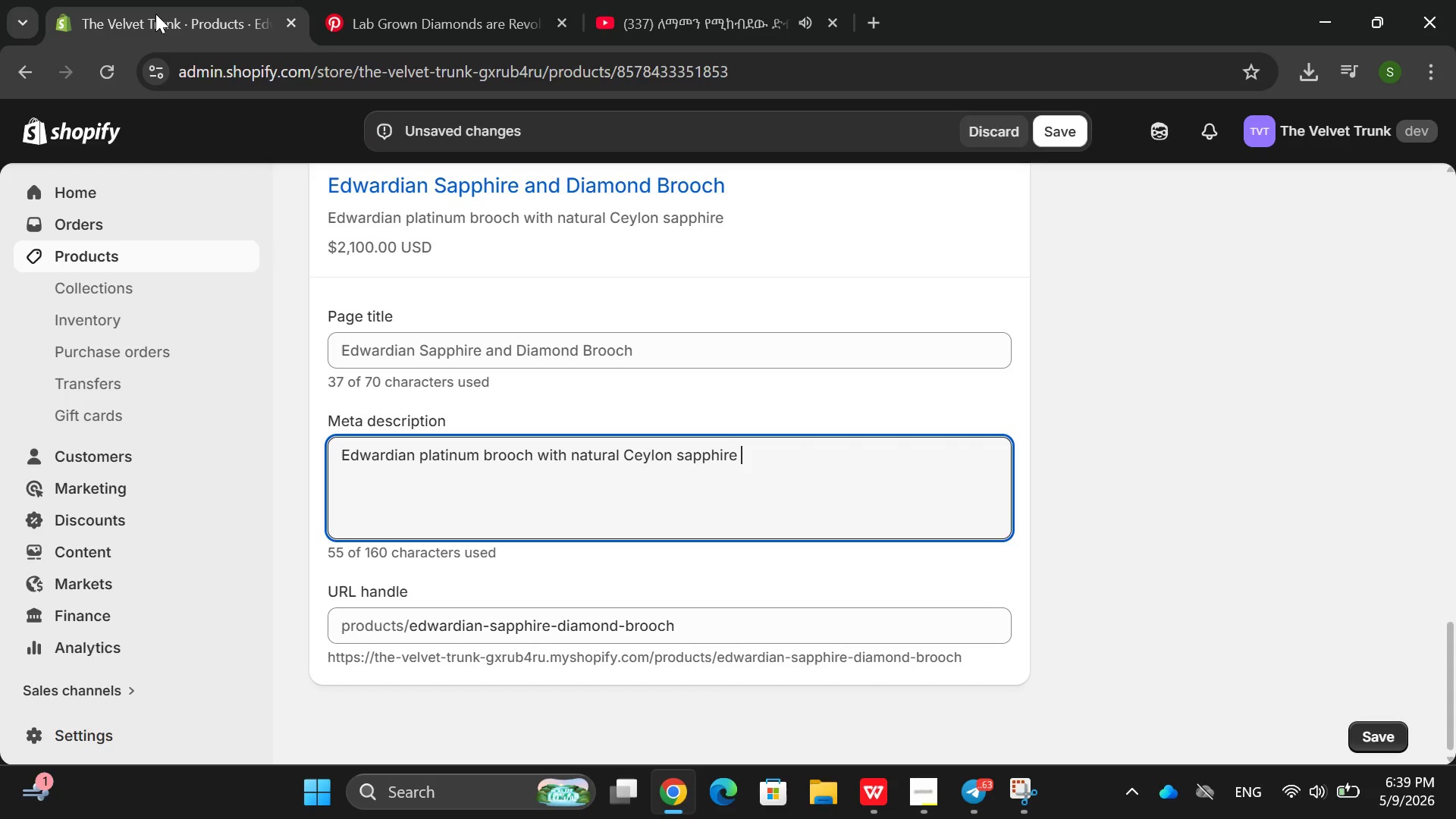 
type(& rose diamonds. Lave filigra)
key(Backspace)
type(ee. Gem repoer)
key(Backspace)
key(Backspace)
type(rt imcli)
key(Backspace)
key(Backspace)
key(Backspace)
key(Backspace)
type(ncluded )
key(Backspace)
type(. T)
key(Backspace)
 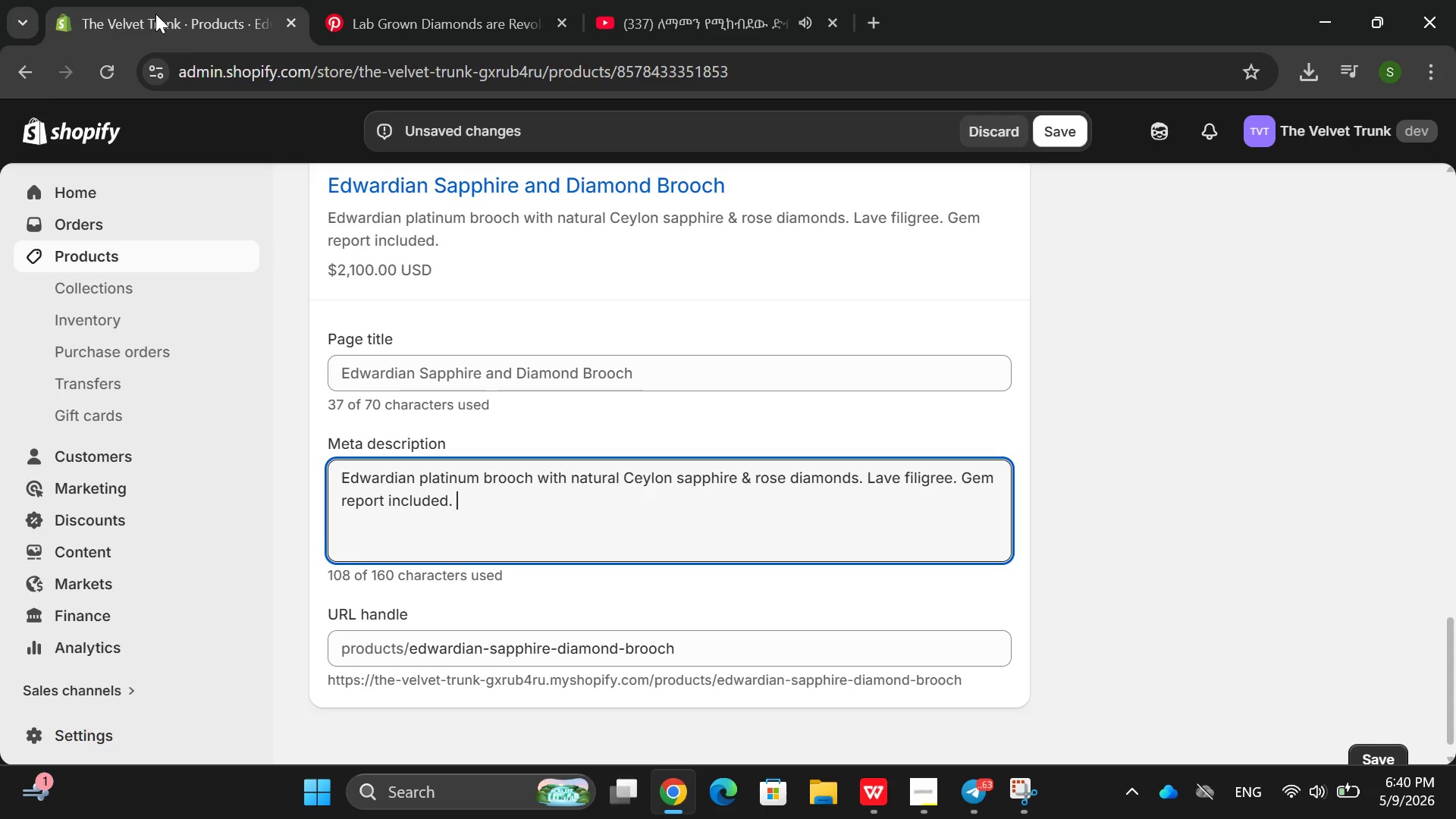 
type(Show )
key(Backspace)
key(Backspace)
type(p it now)
 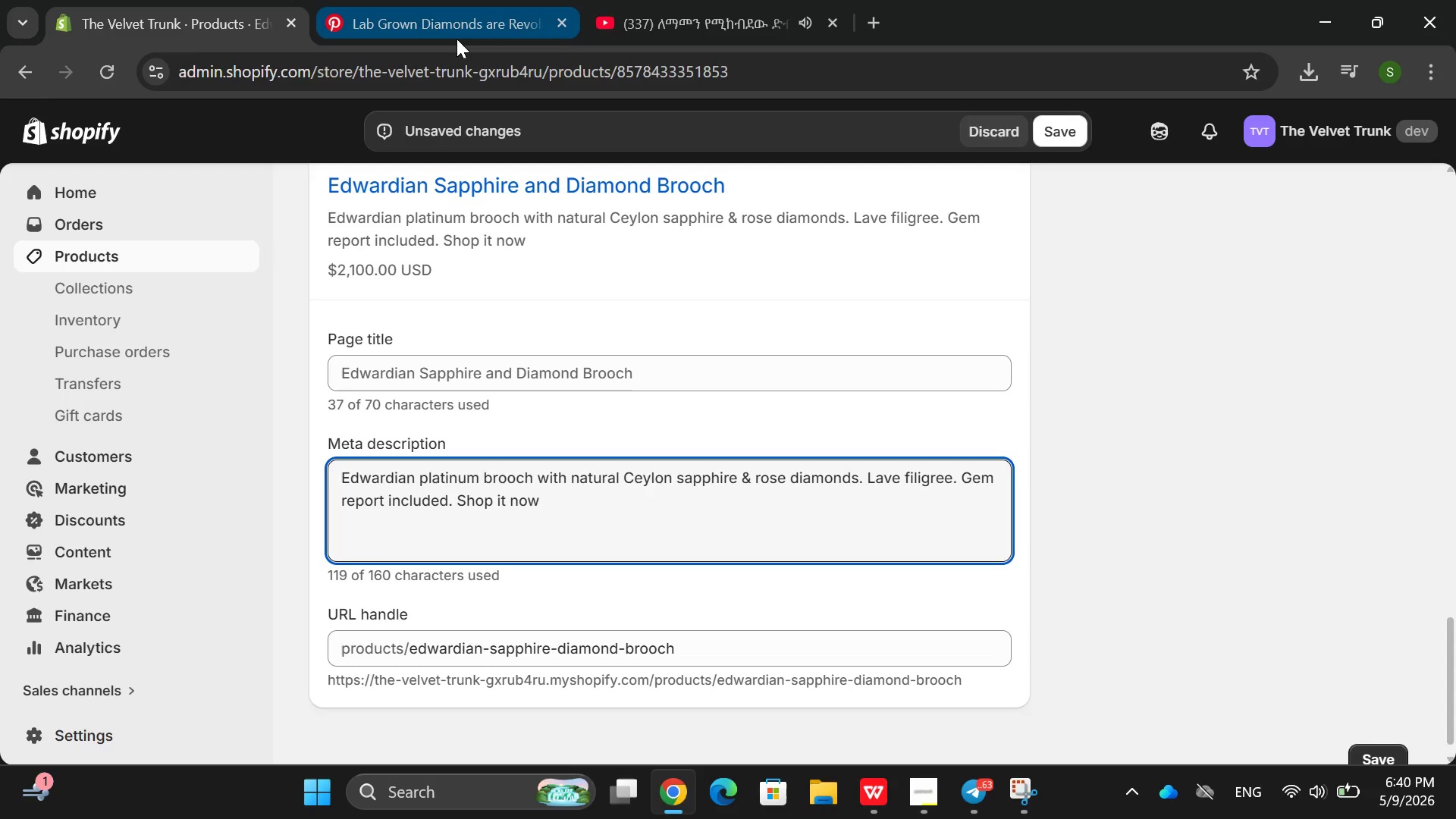 
mouse_move([817, 419])
 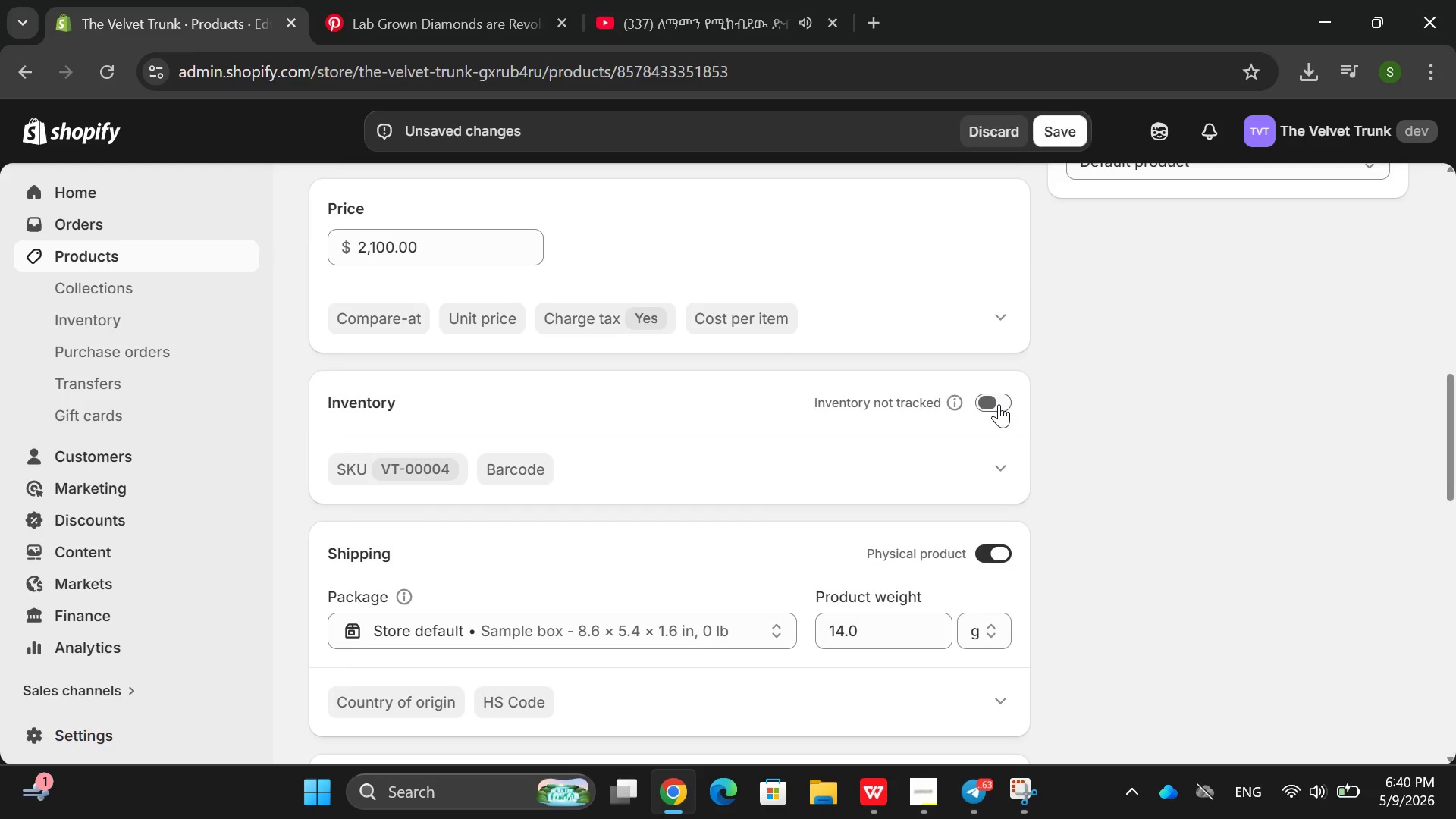 
left_click([999, 404])
 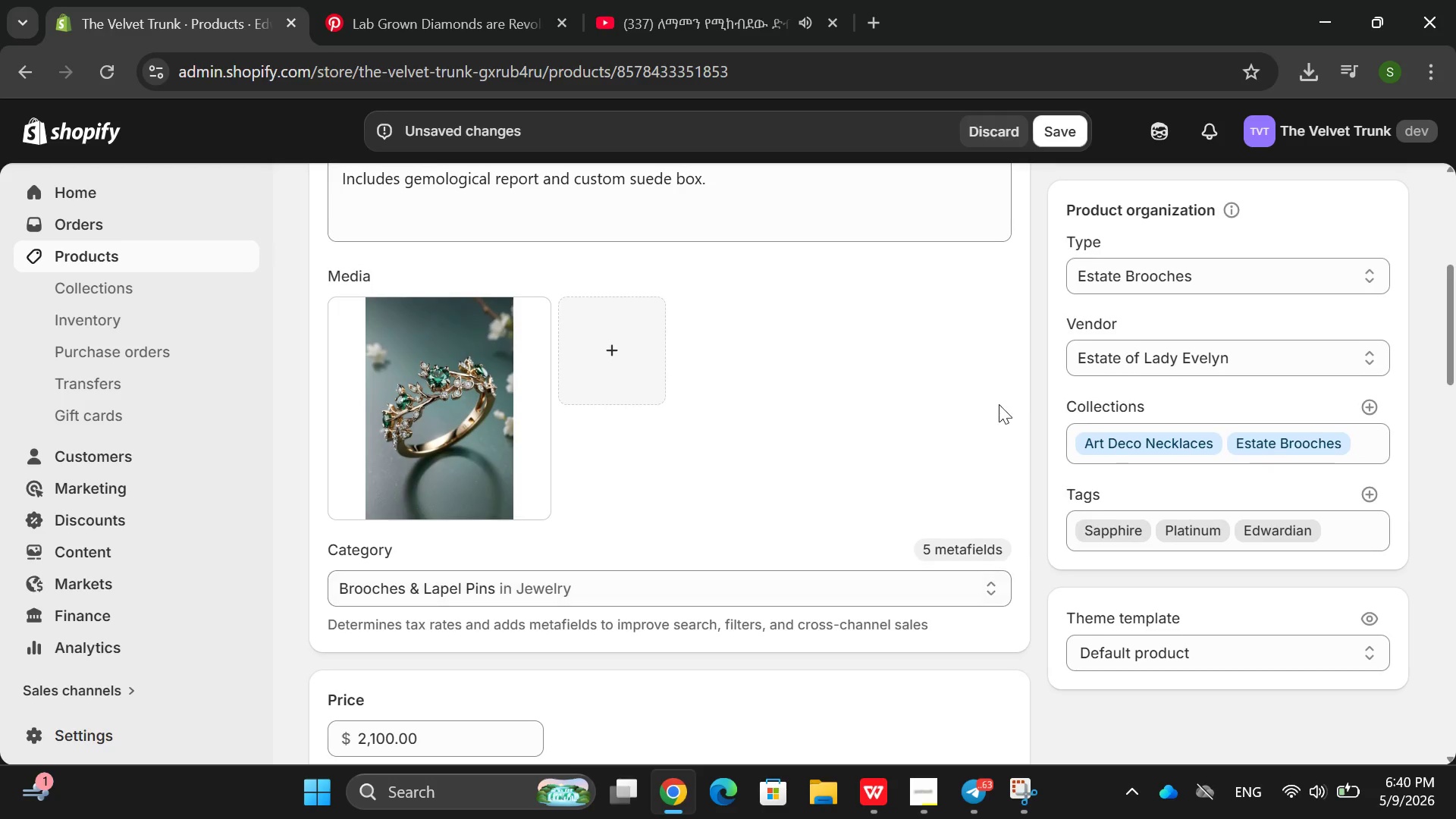 
mouse_move([1018, 218])
 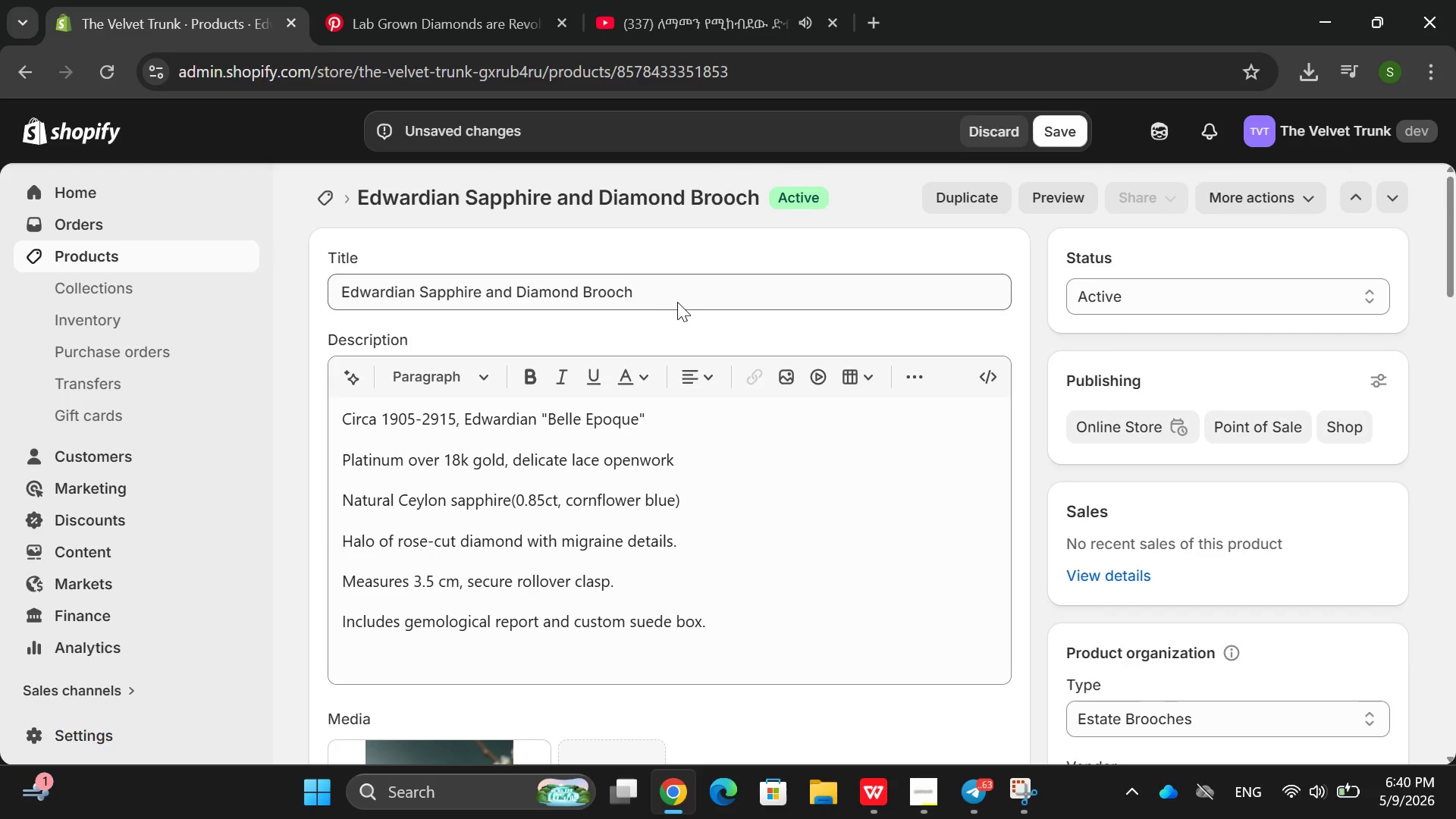 
double_click([653, 299])
 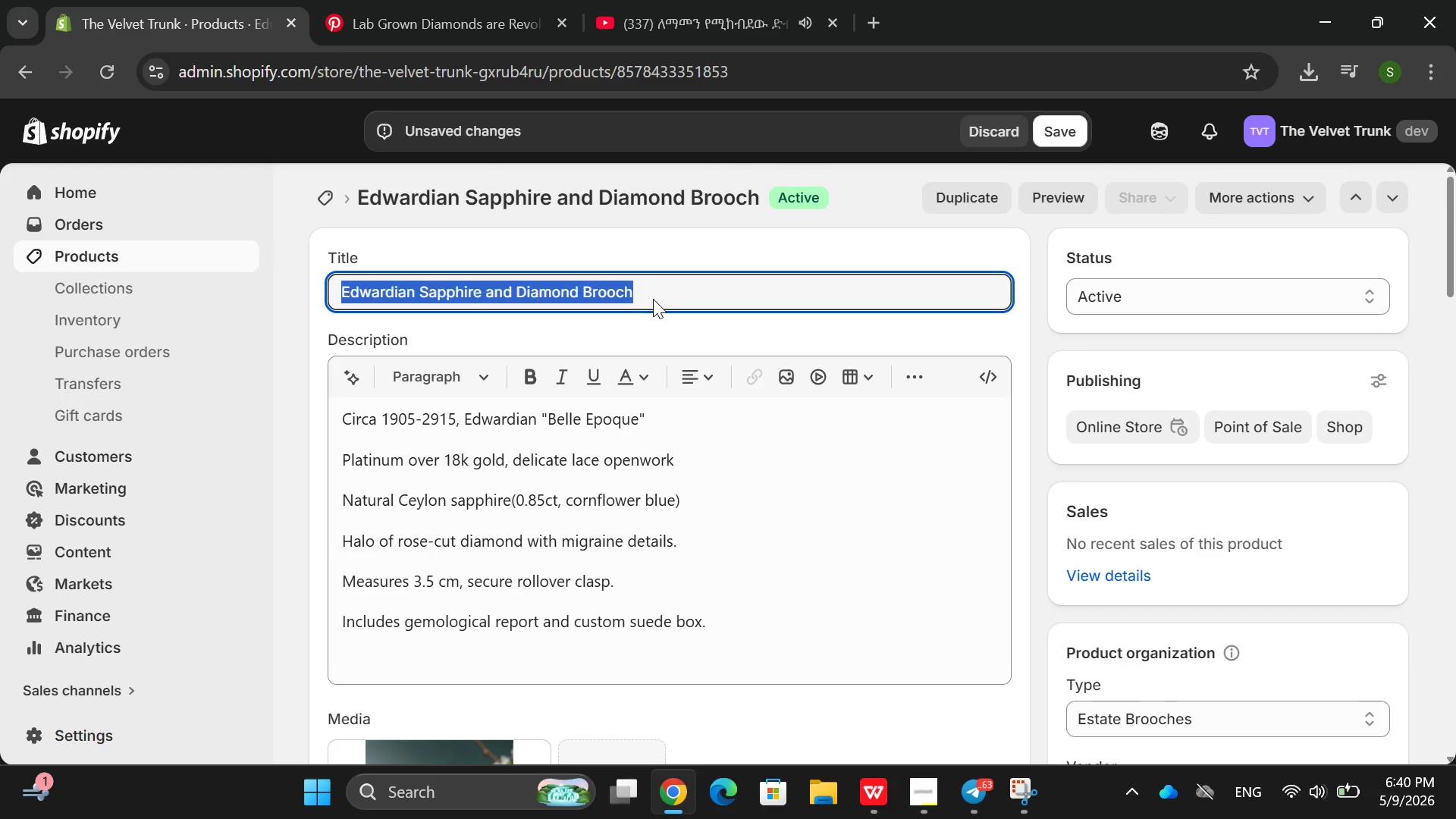 
triple_click([653, 299])
 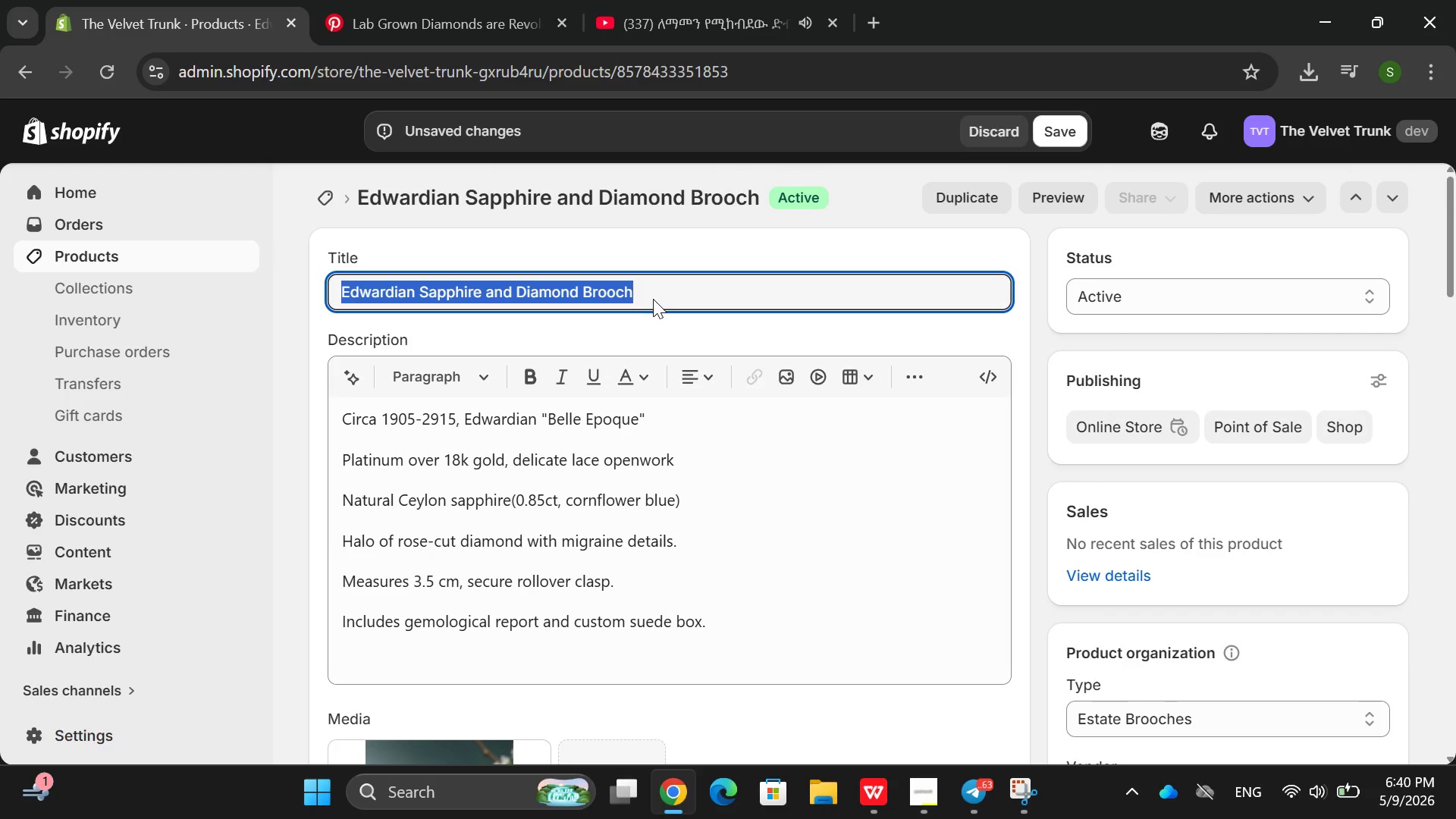 
key(Control+ControlLeft)
 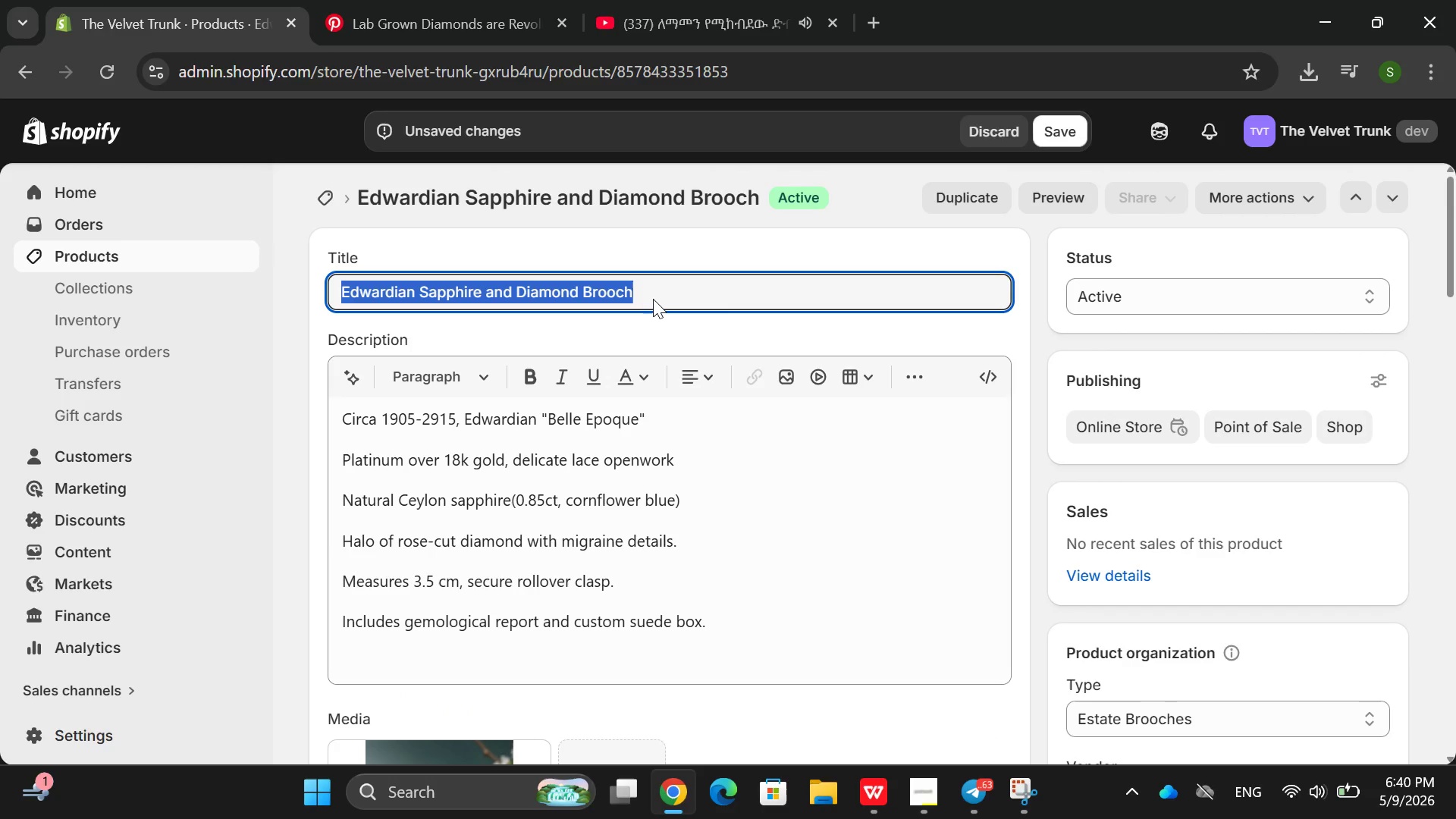 
key(Control+C)
 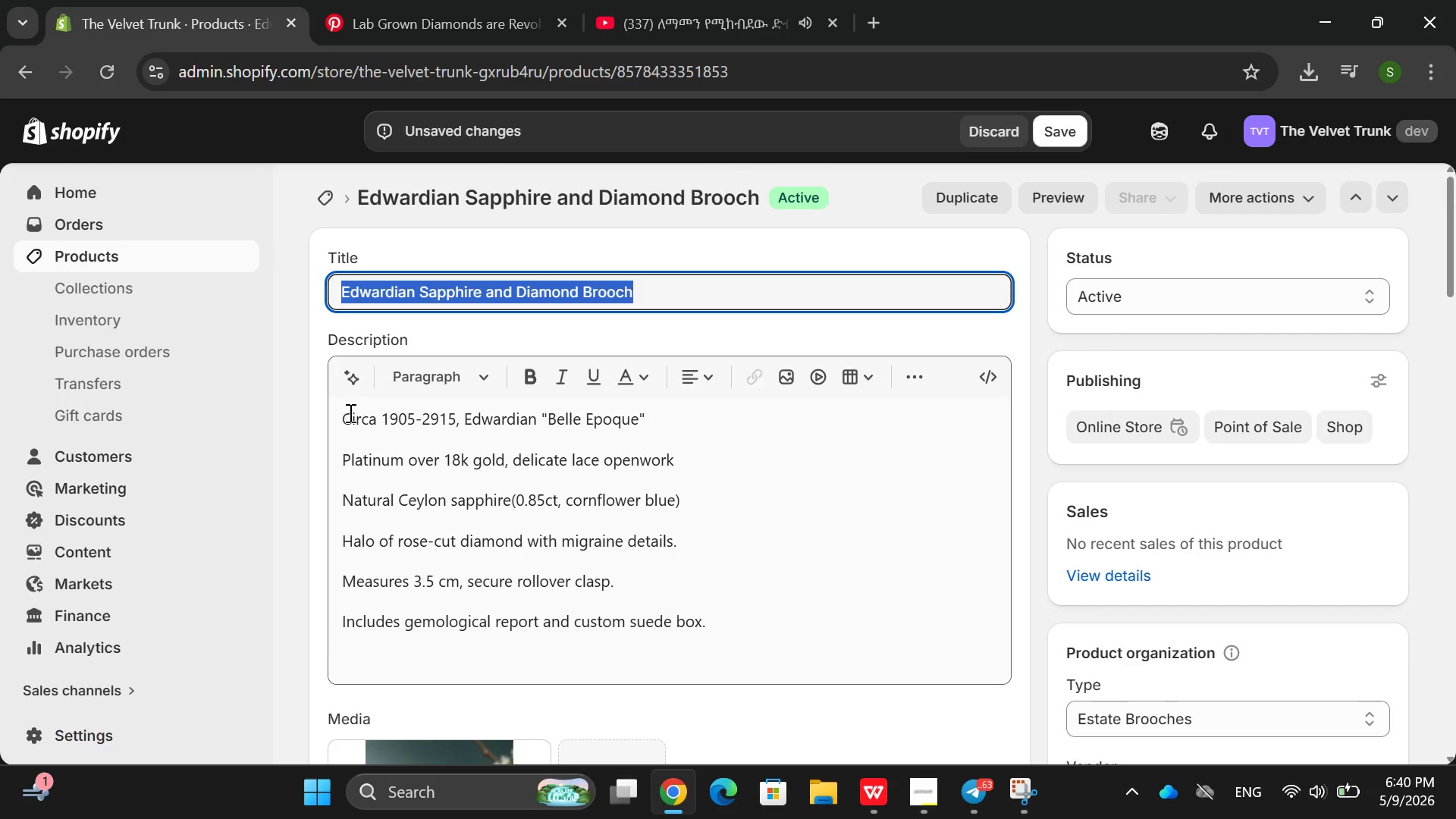 
left_click([348, 413])
 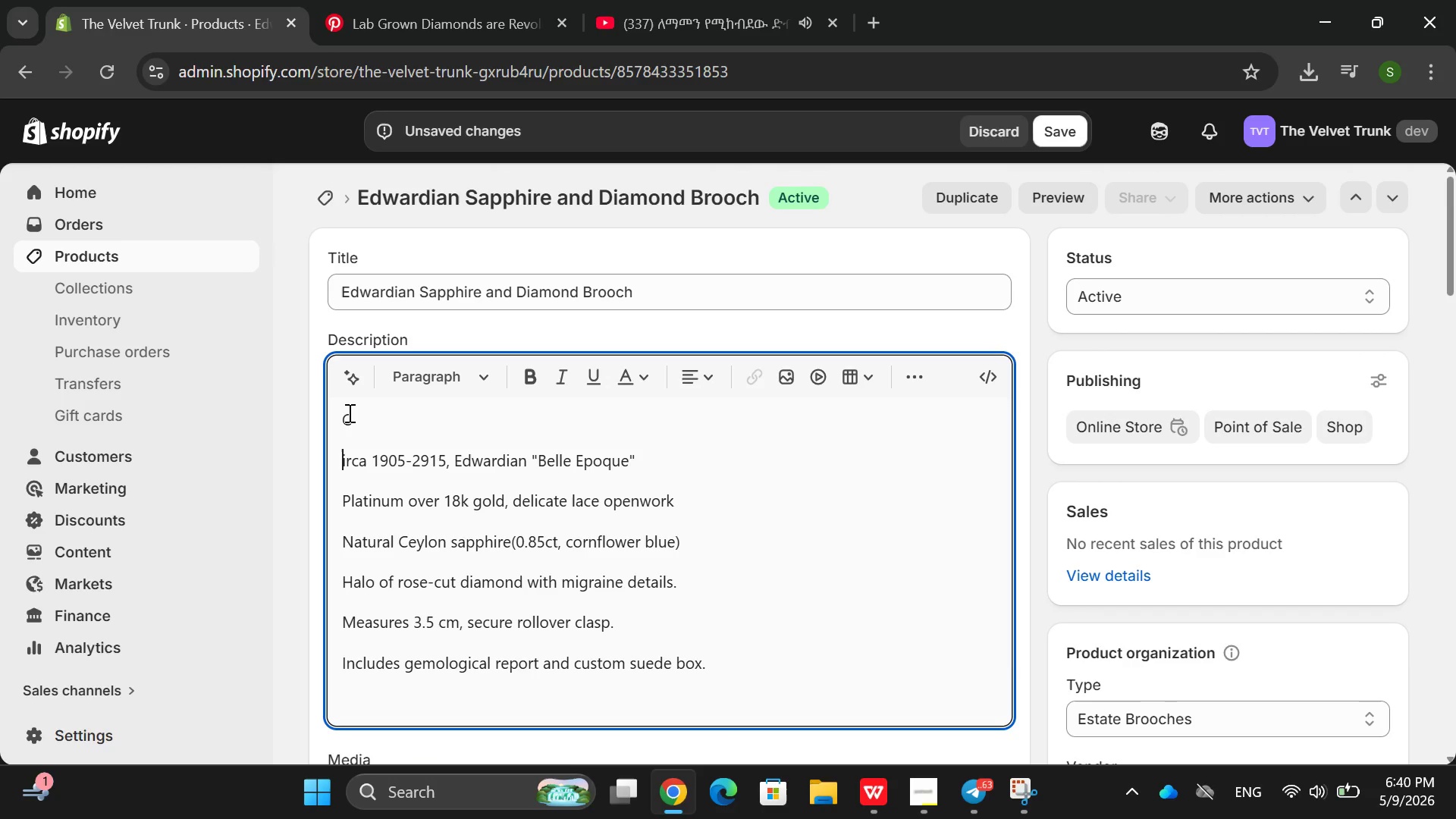 
key(Enter)
 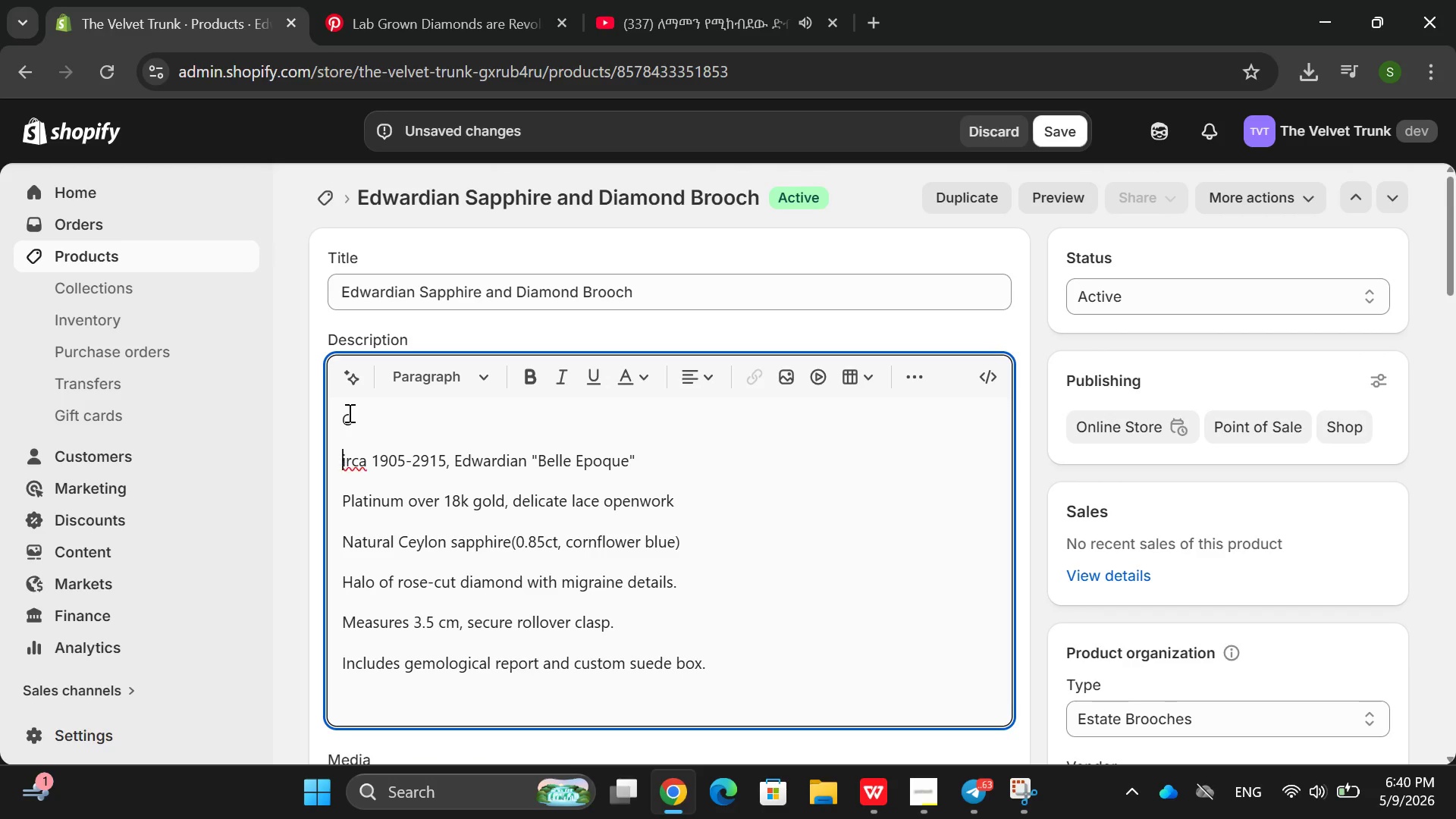 
key(Control+Z)
 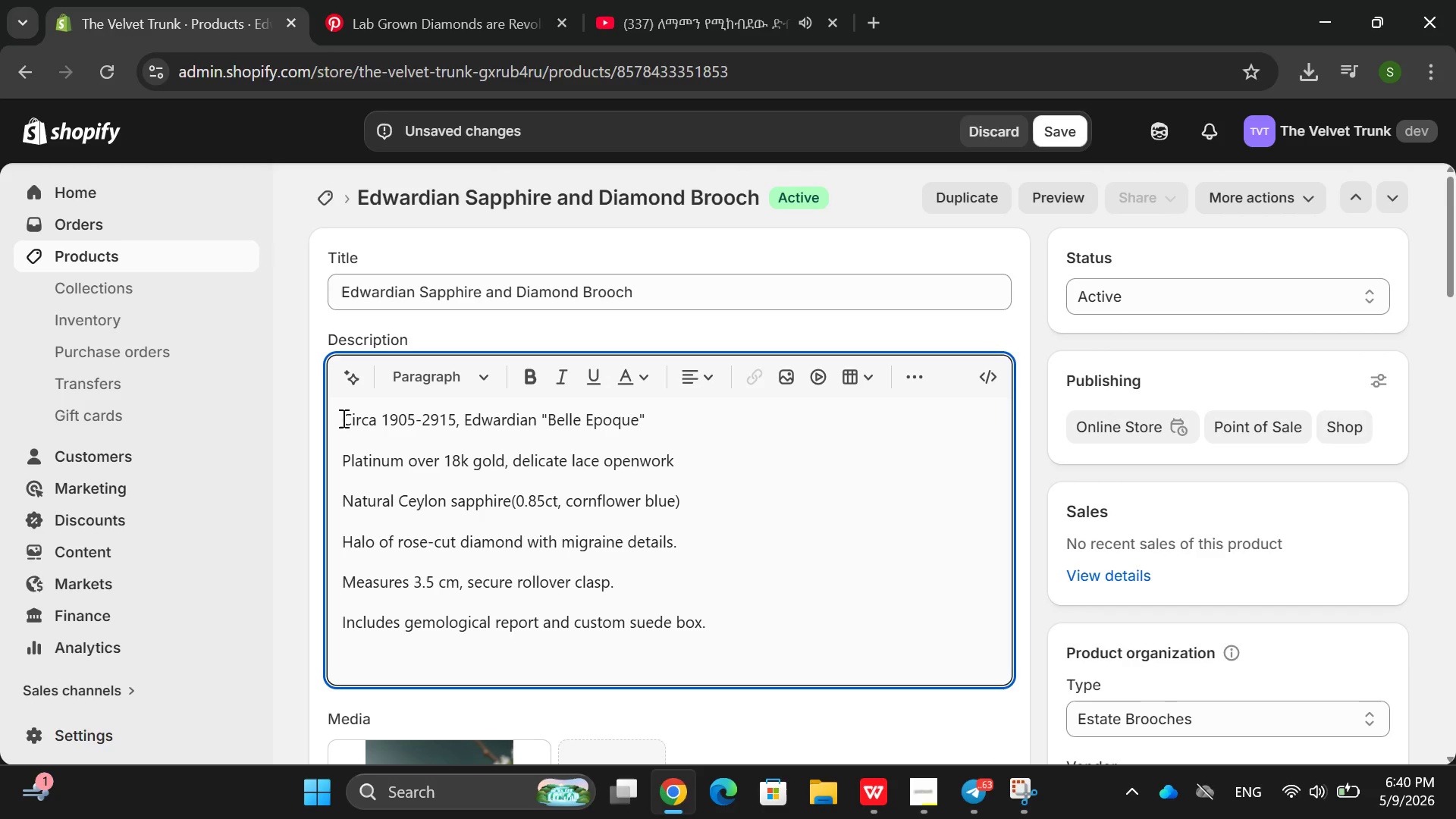 
left_click([342, 418])
 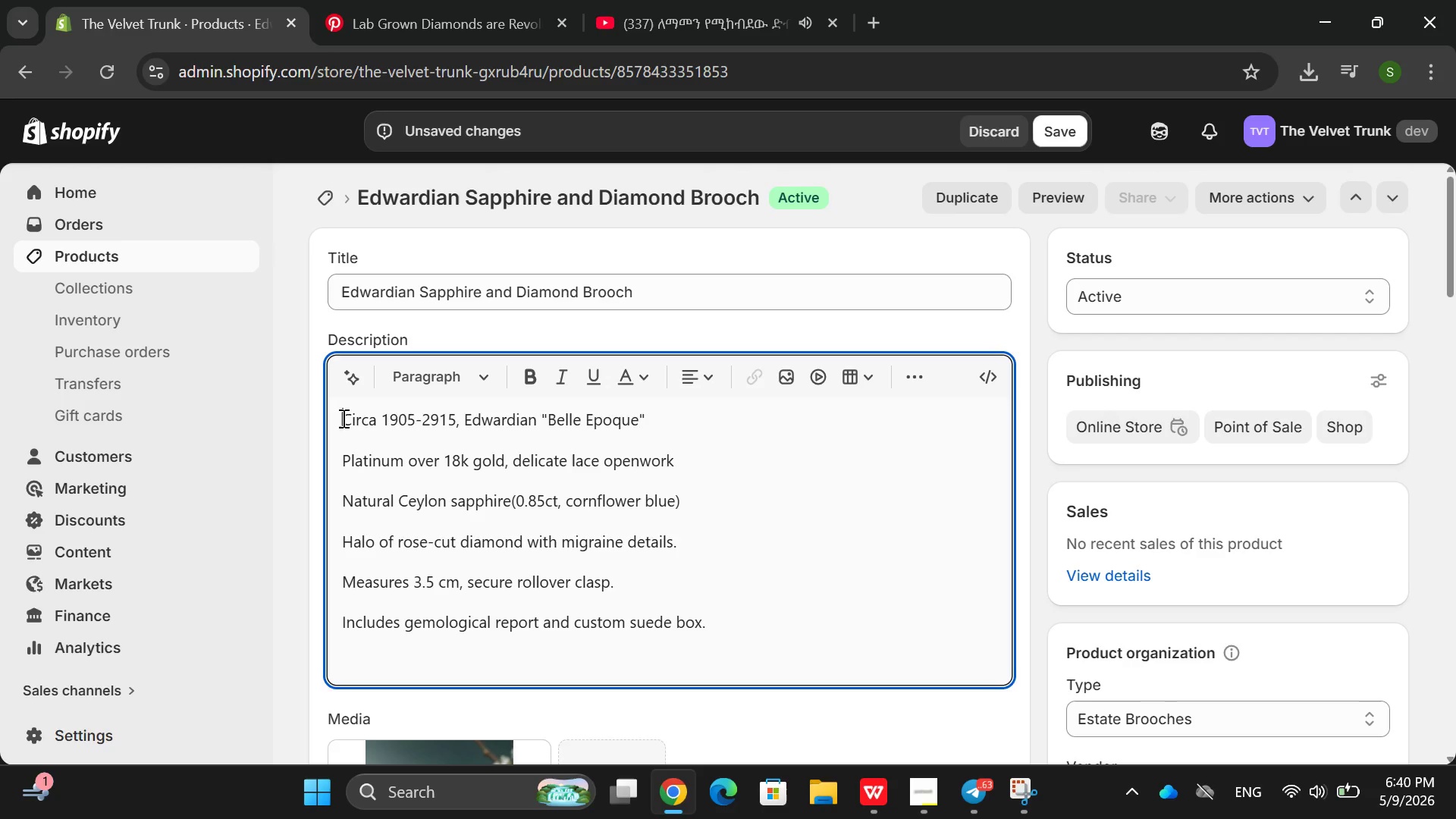 
key(Enter)
 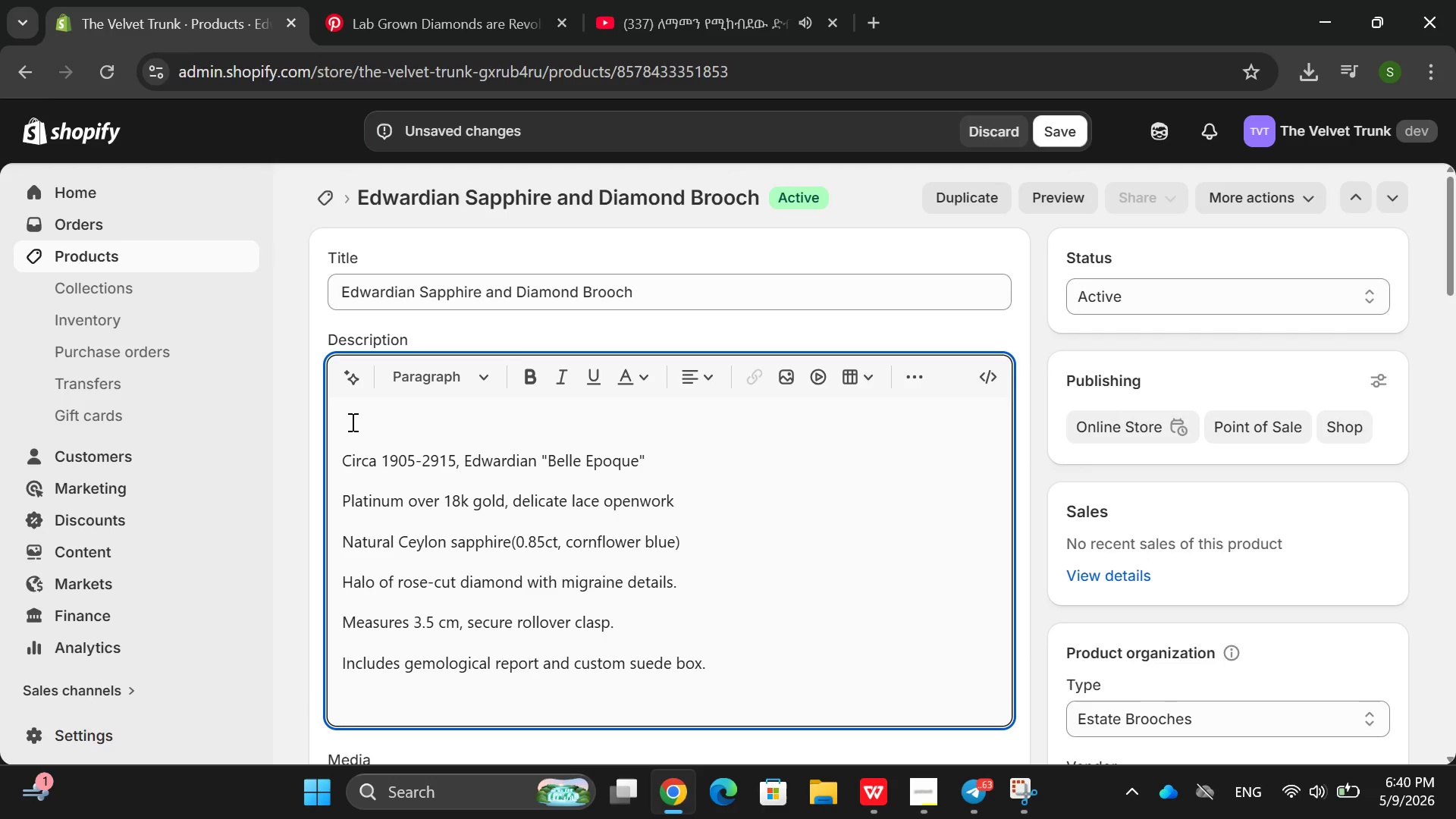 
left_click([351, 422])
 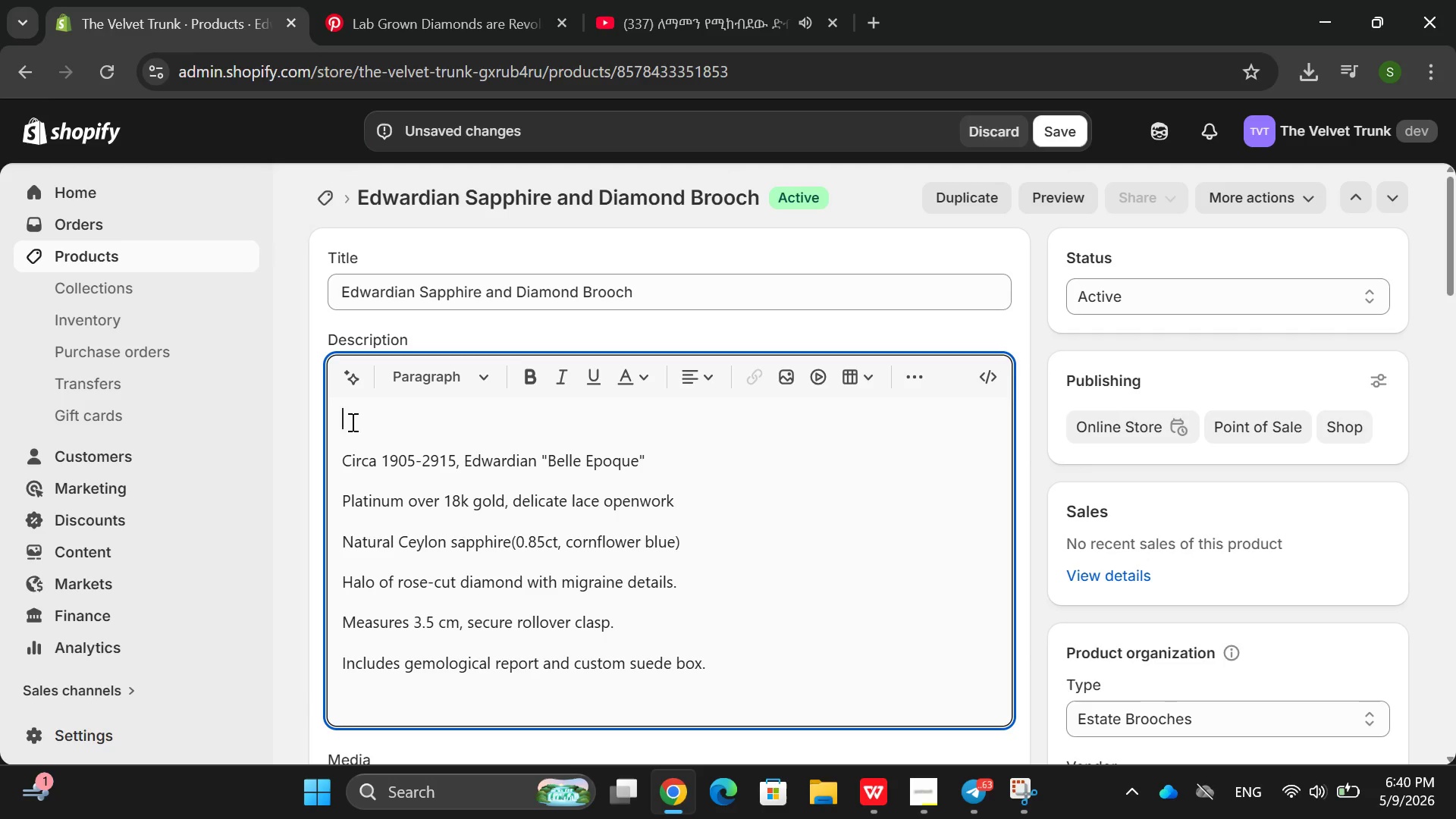 
key(Control+ControlLeft)
 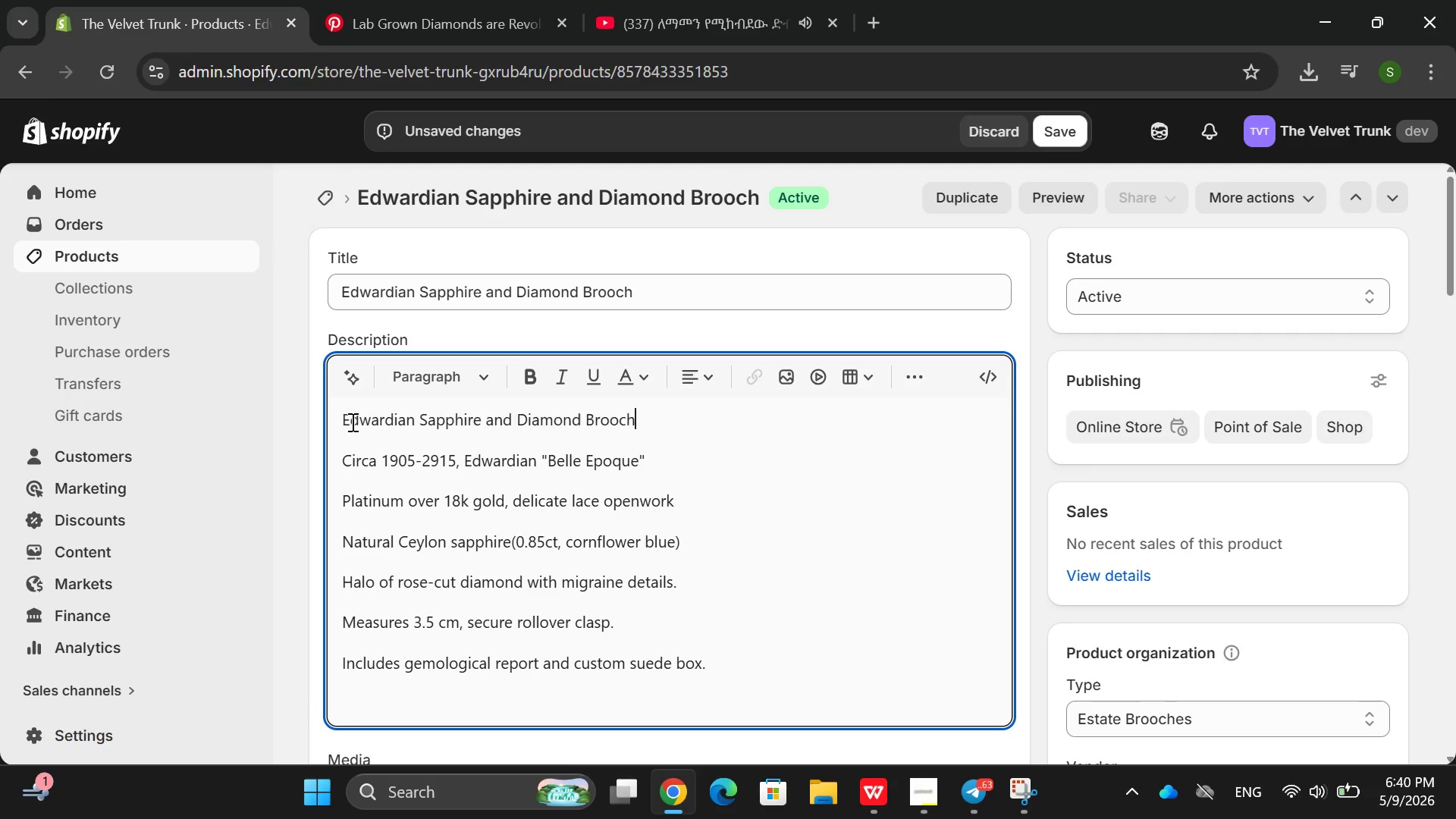 
key(Control+V)
 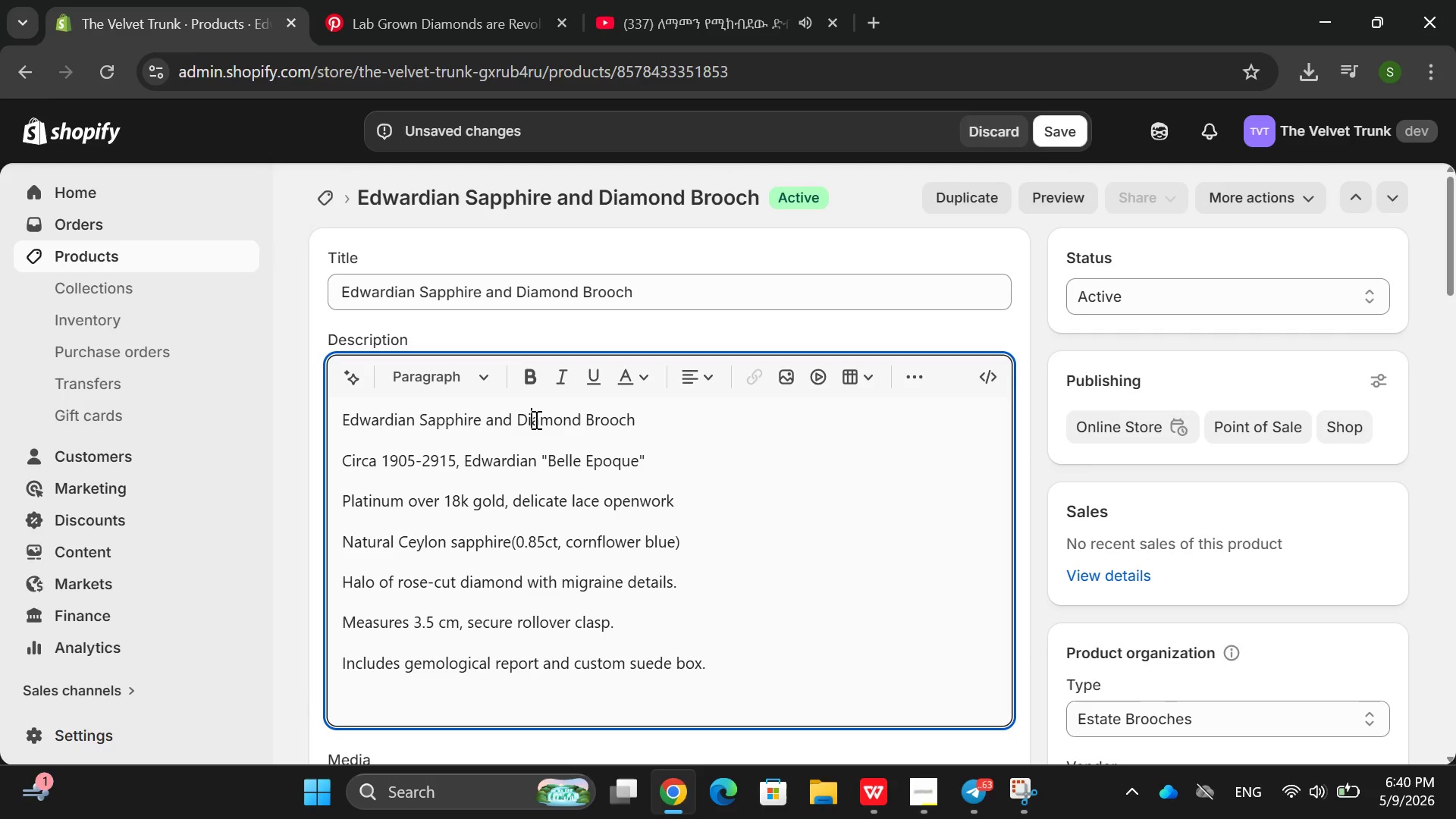 
double_click([535, 419])
 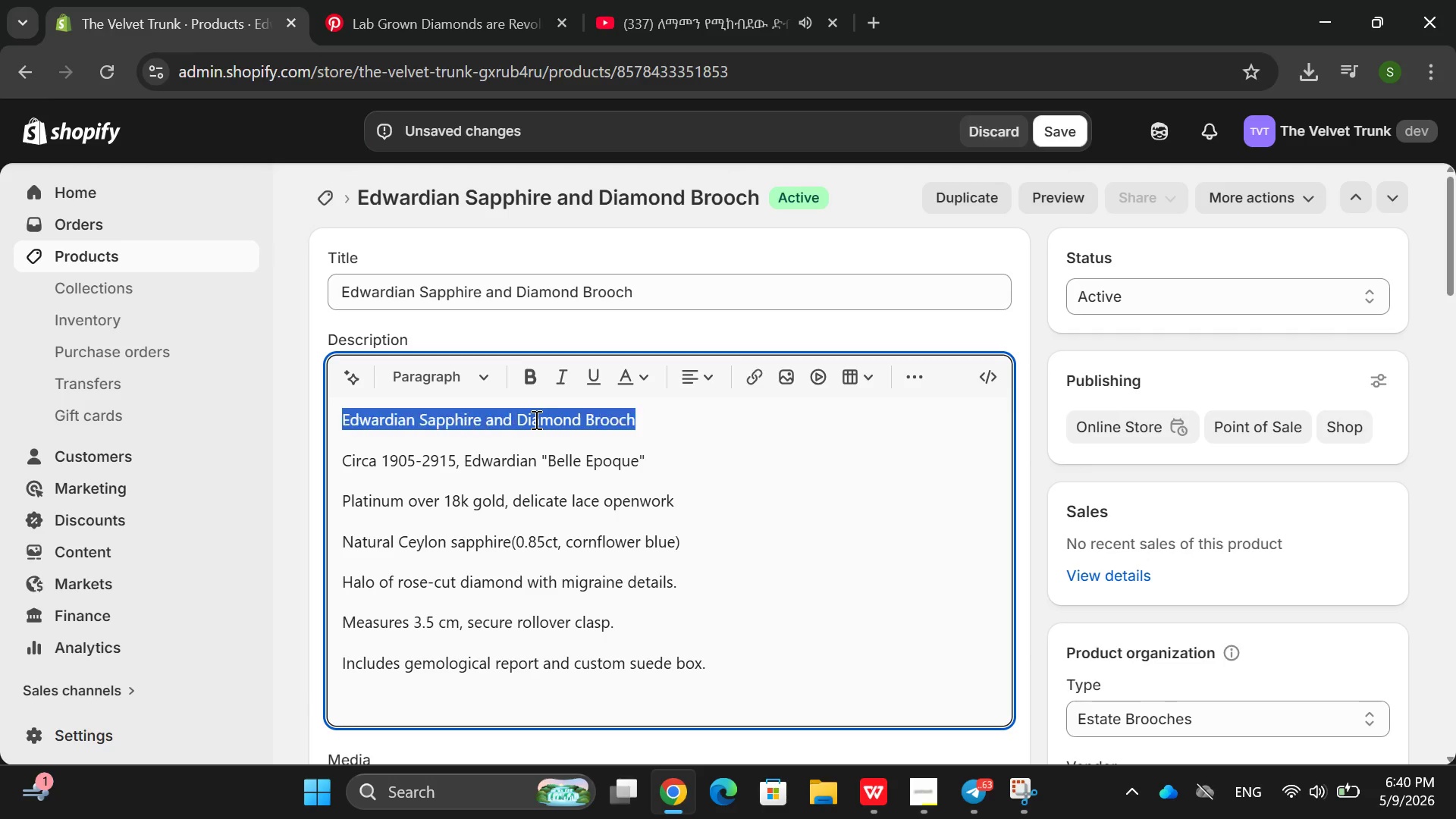 
triple_click([535, 419])
 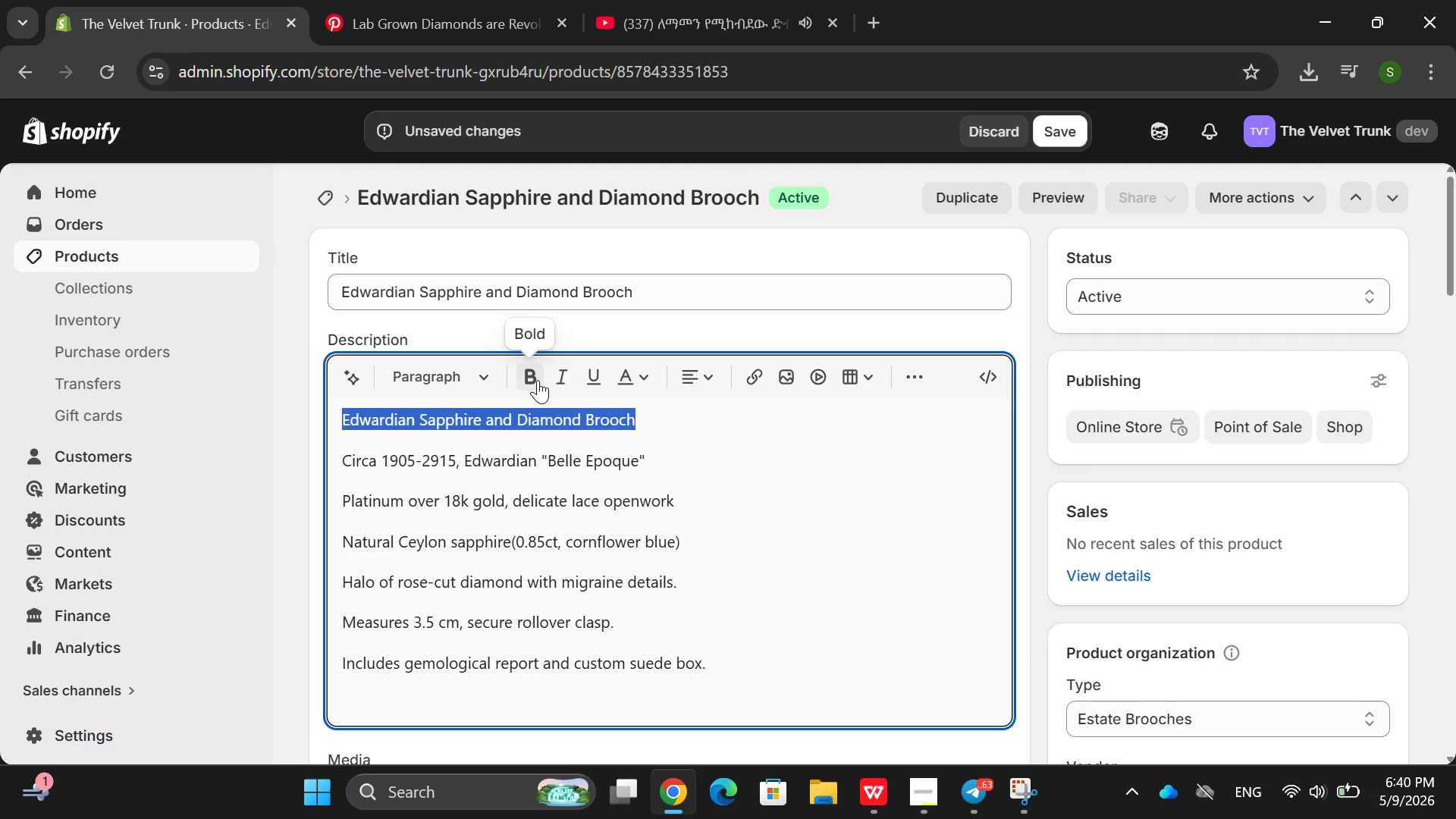 
left_click([538, 380])
 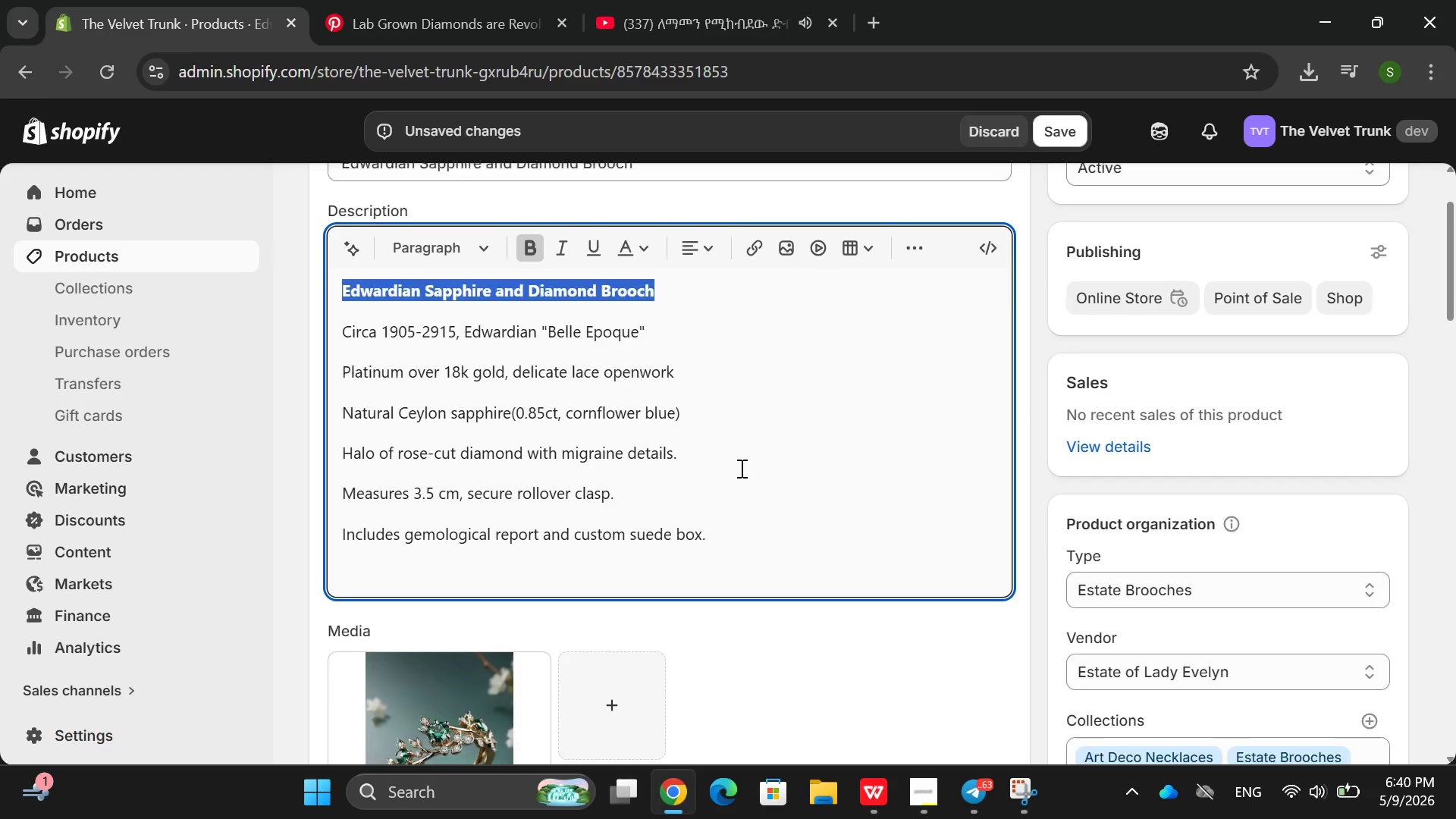 
left_click_drag(start_coordinate=[761, 504], to_coordinate=[340, 279])
 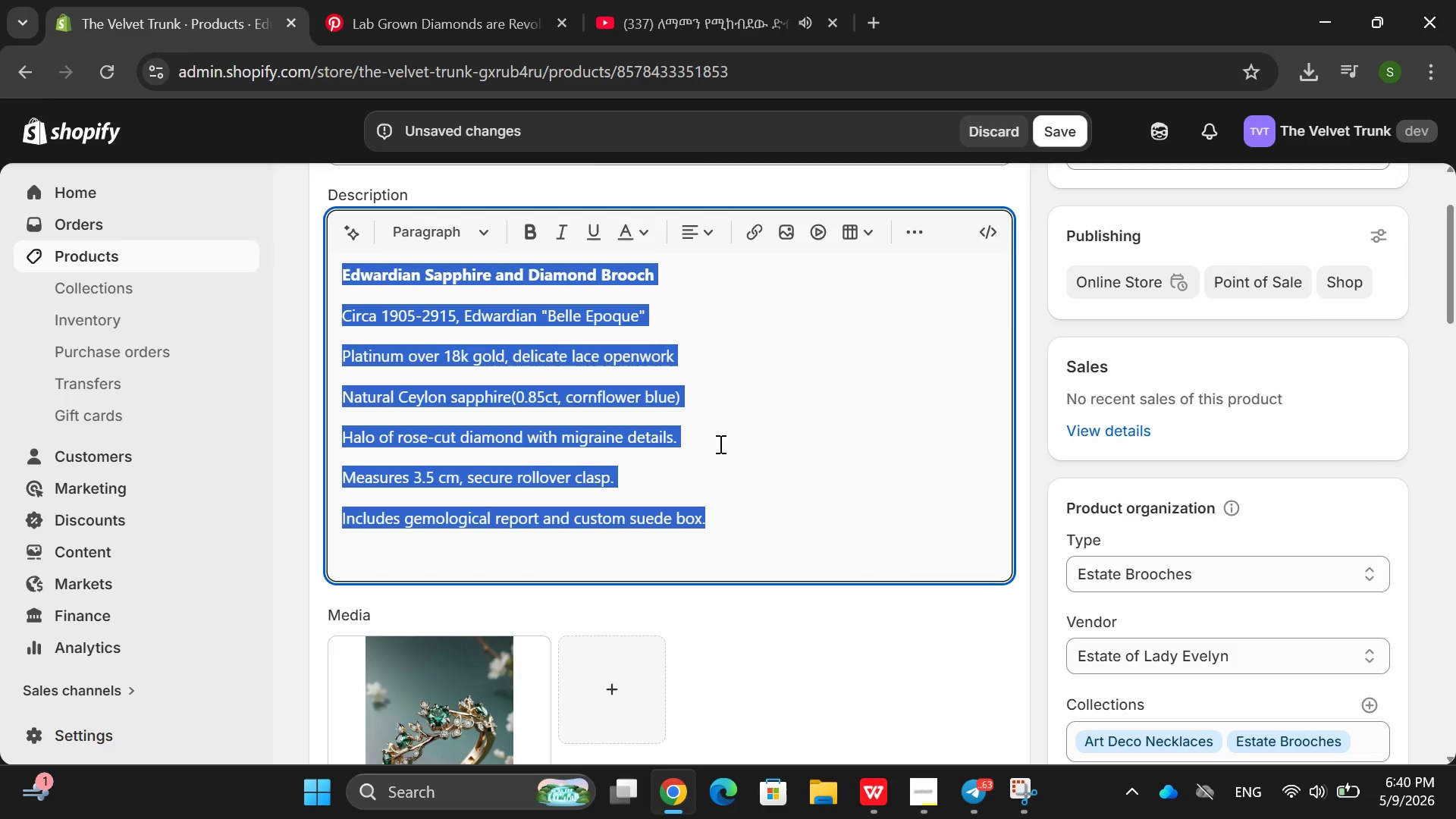 
left_click([719, 444])
 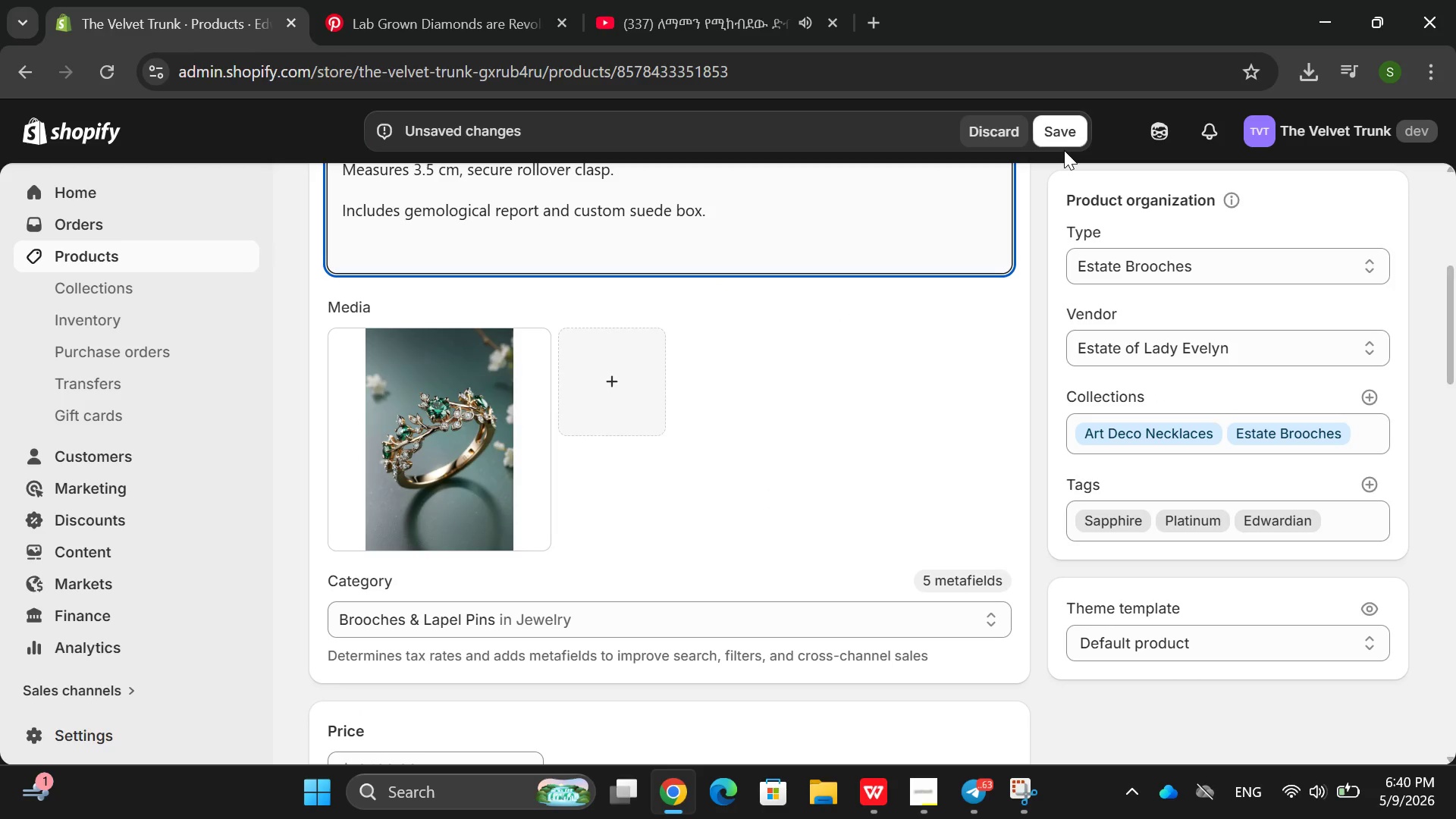 
left_click([1074, 134])
 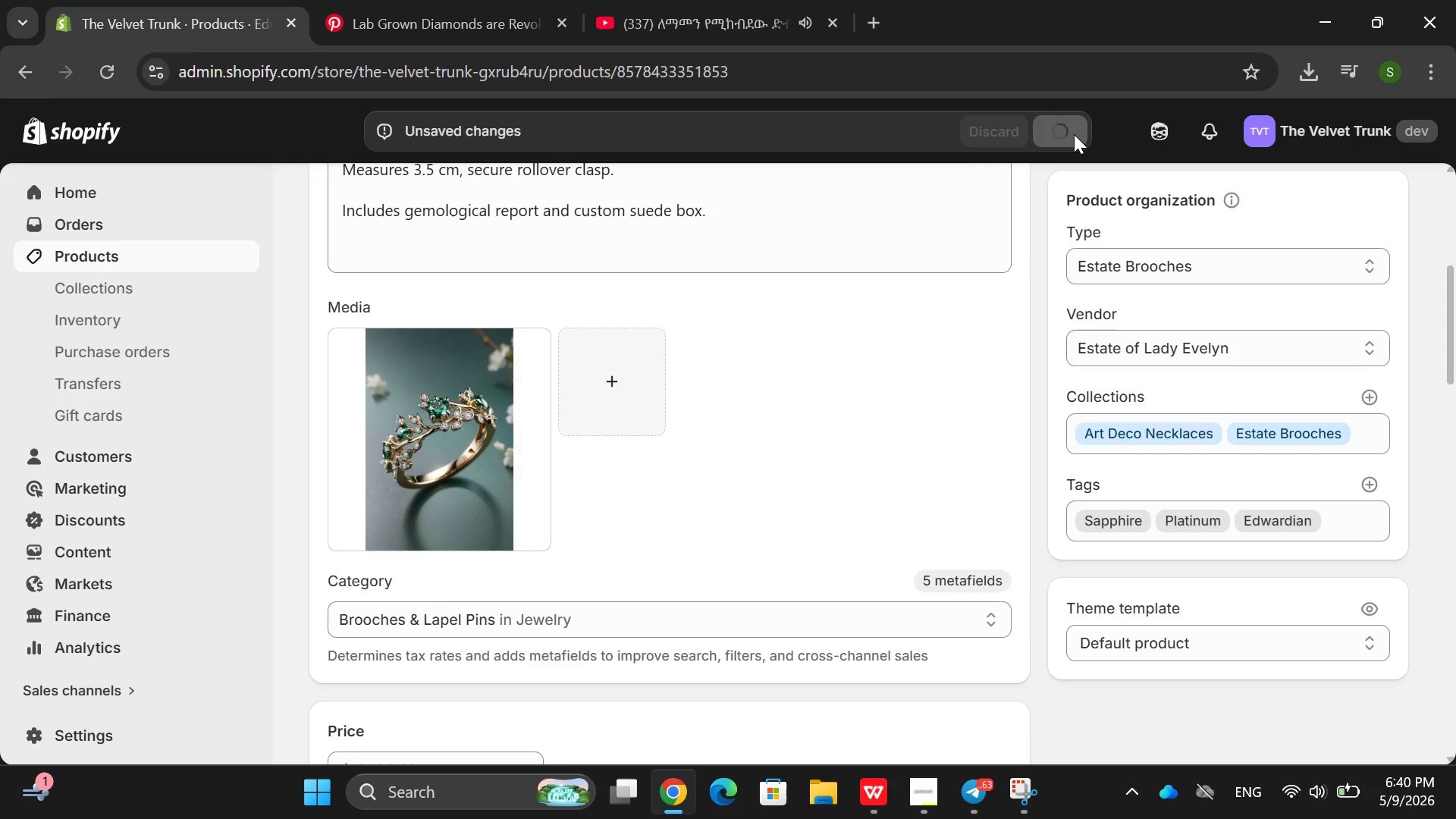 
wait(11.12)
 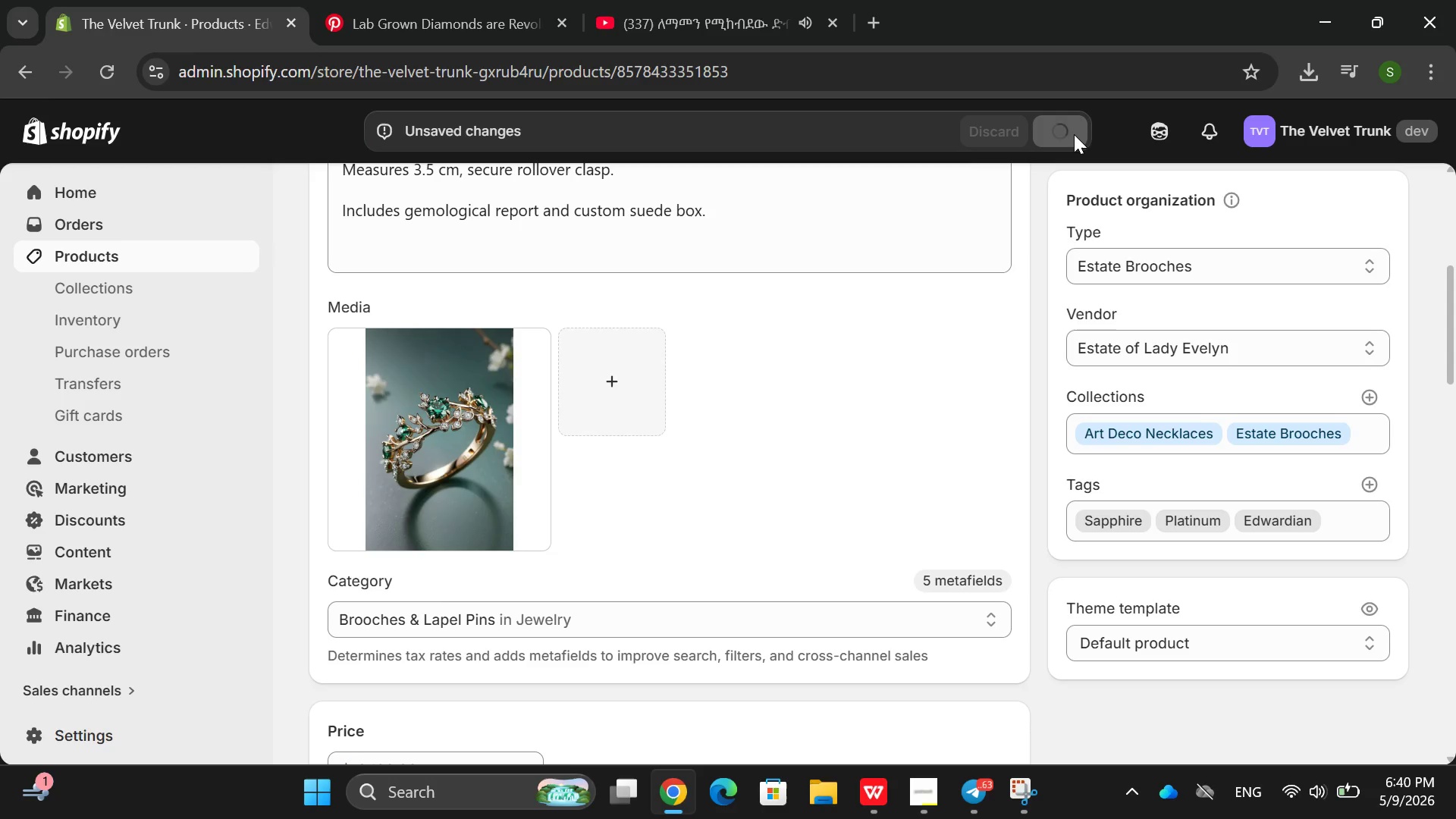 
left_click([154, 246])
 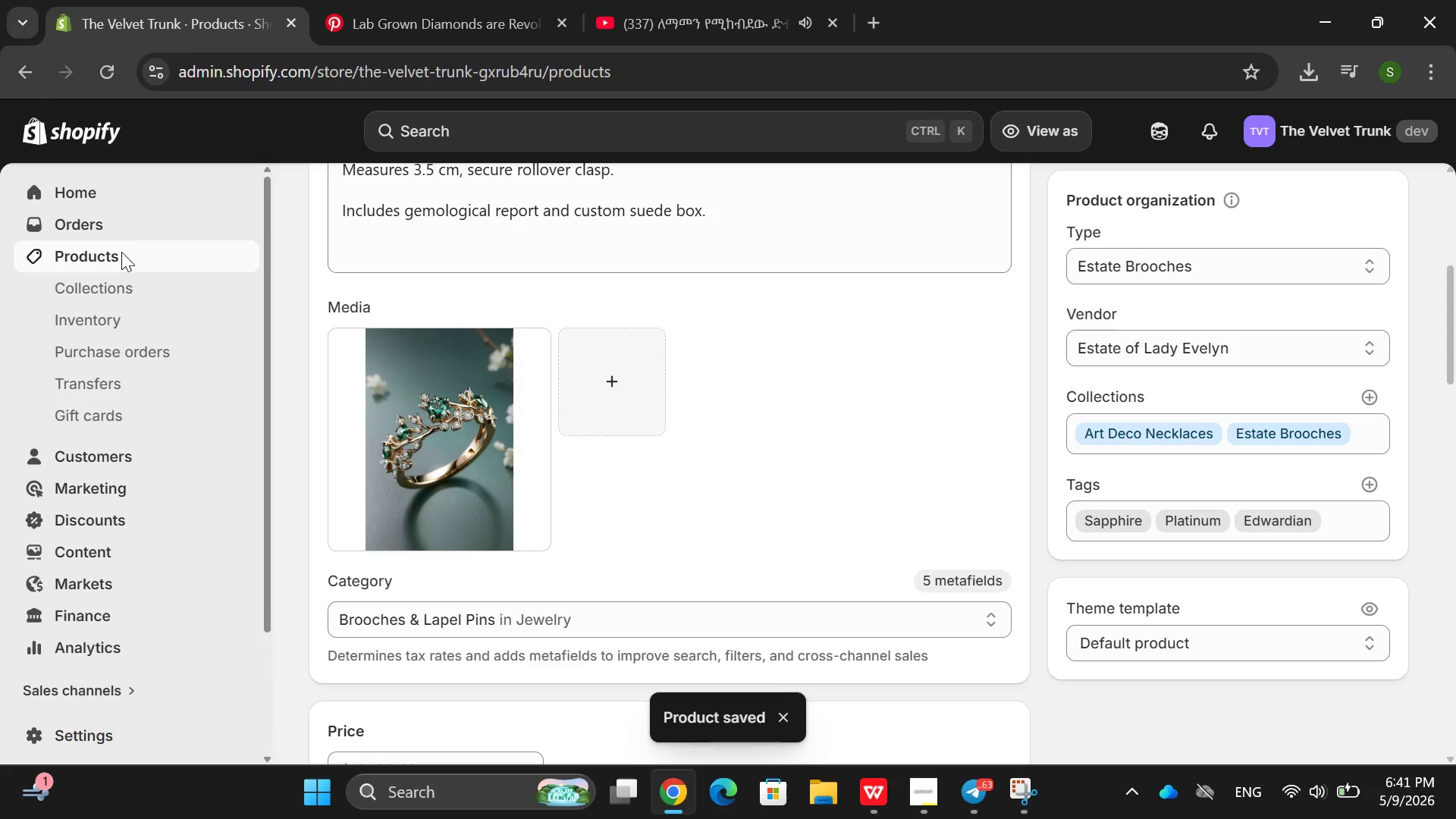 
left_click([93, 256])
 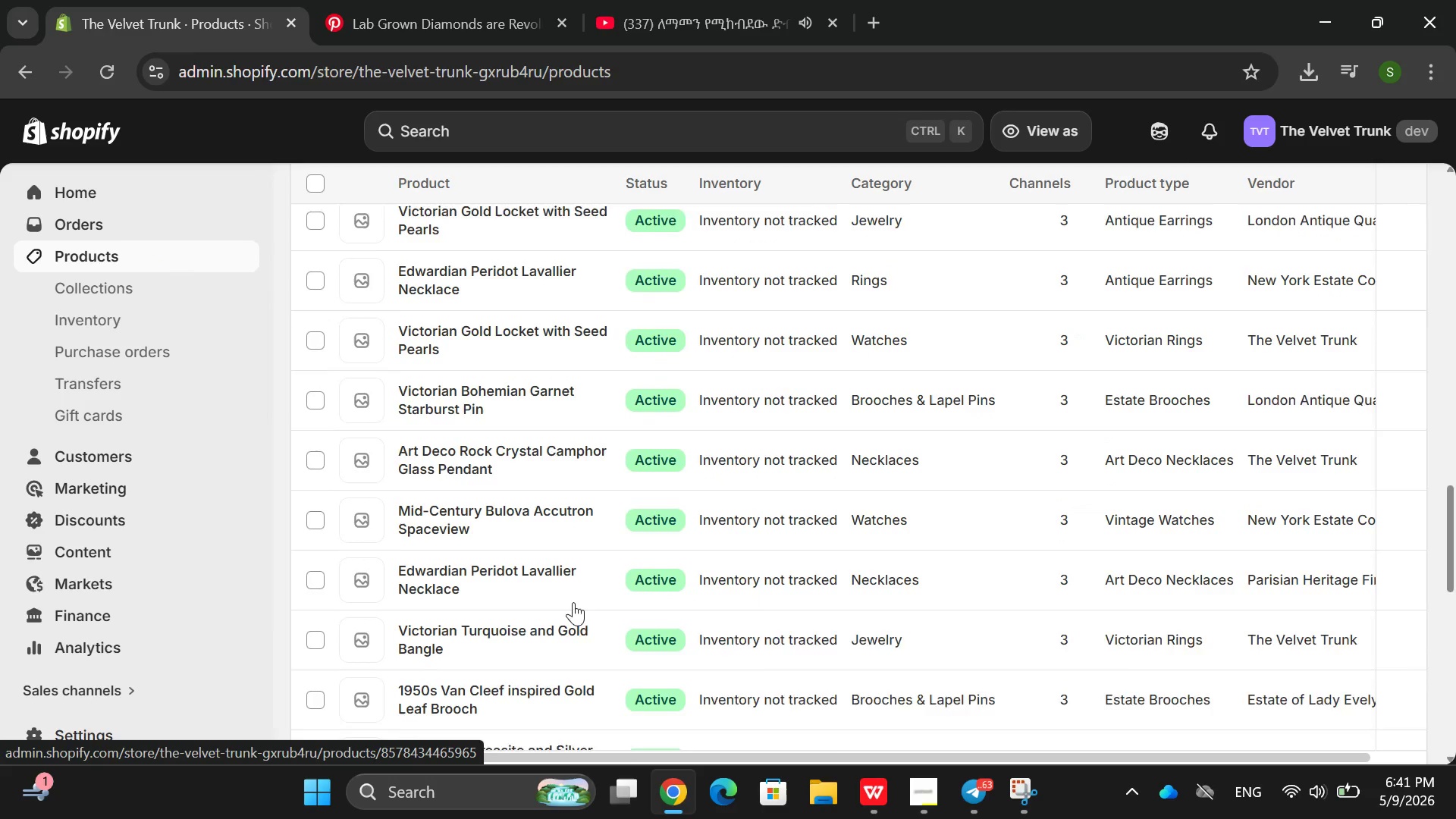 
wait(8.39)
 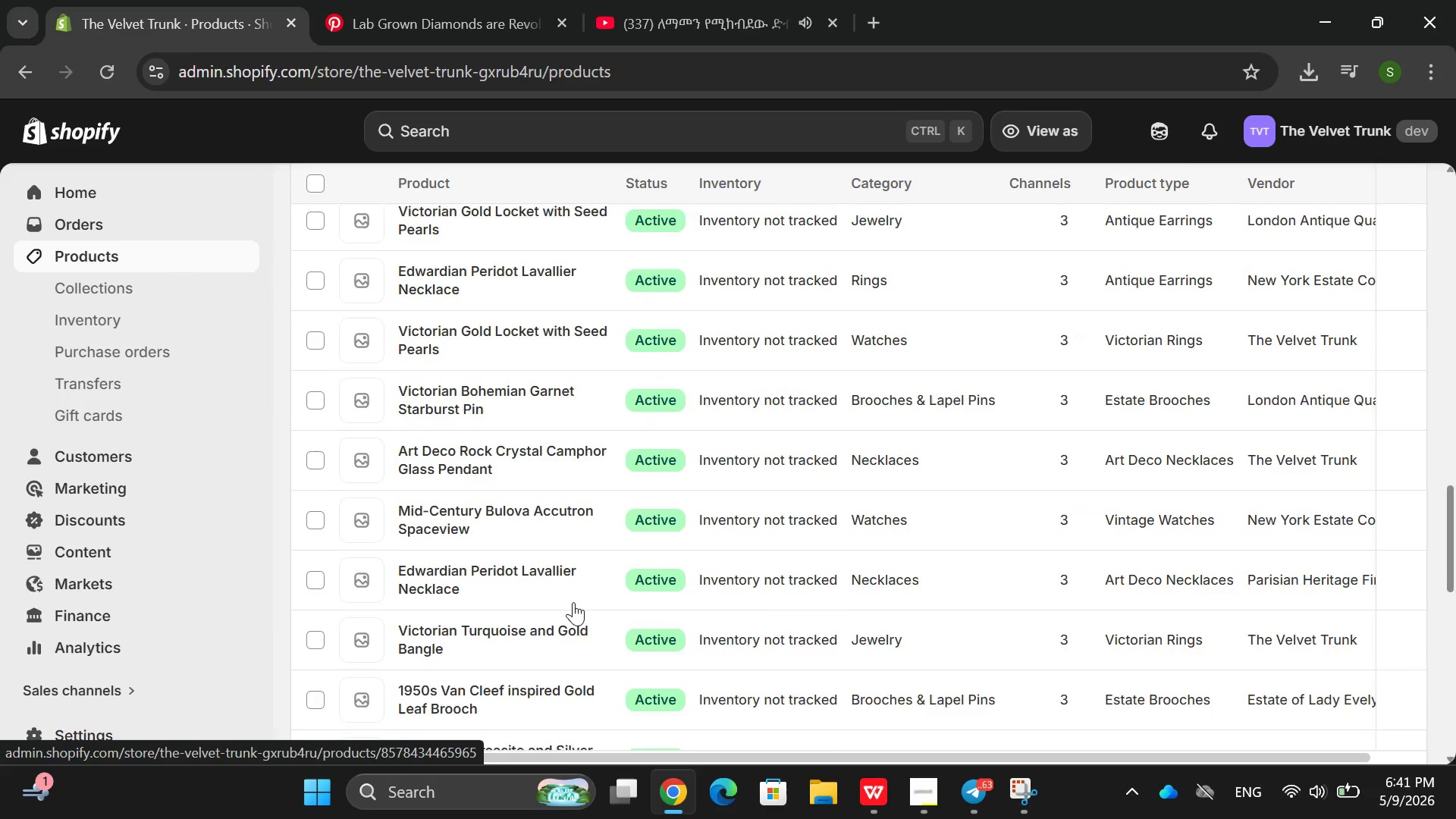 
left_click([925, 812])